 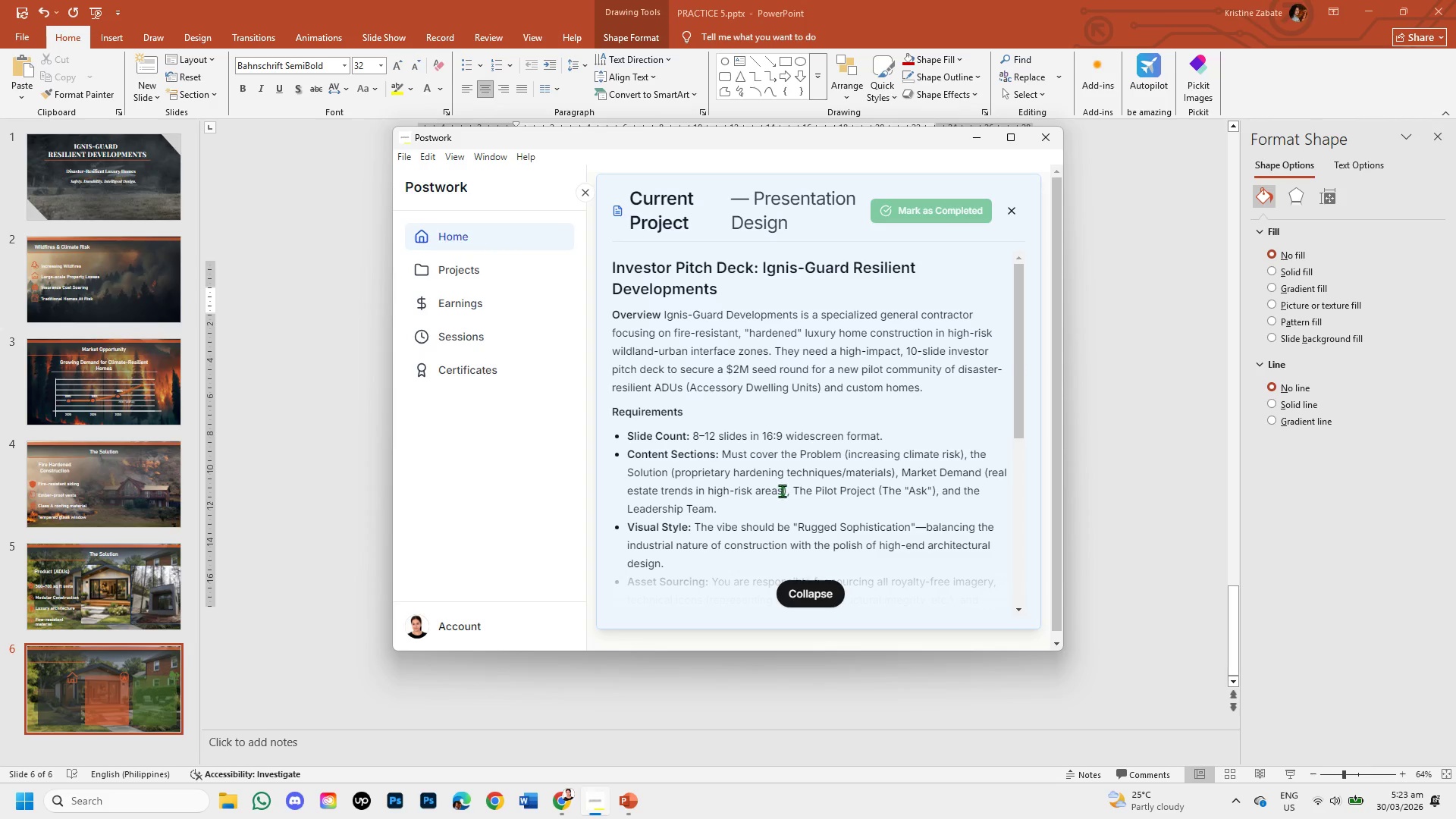 
left_click([274, 473])
 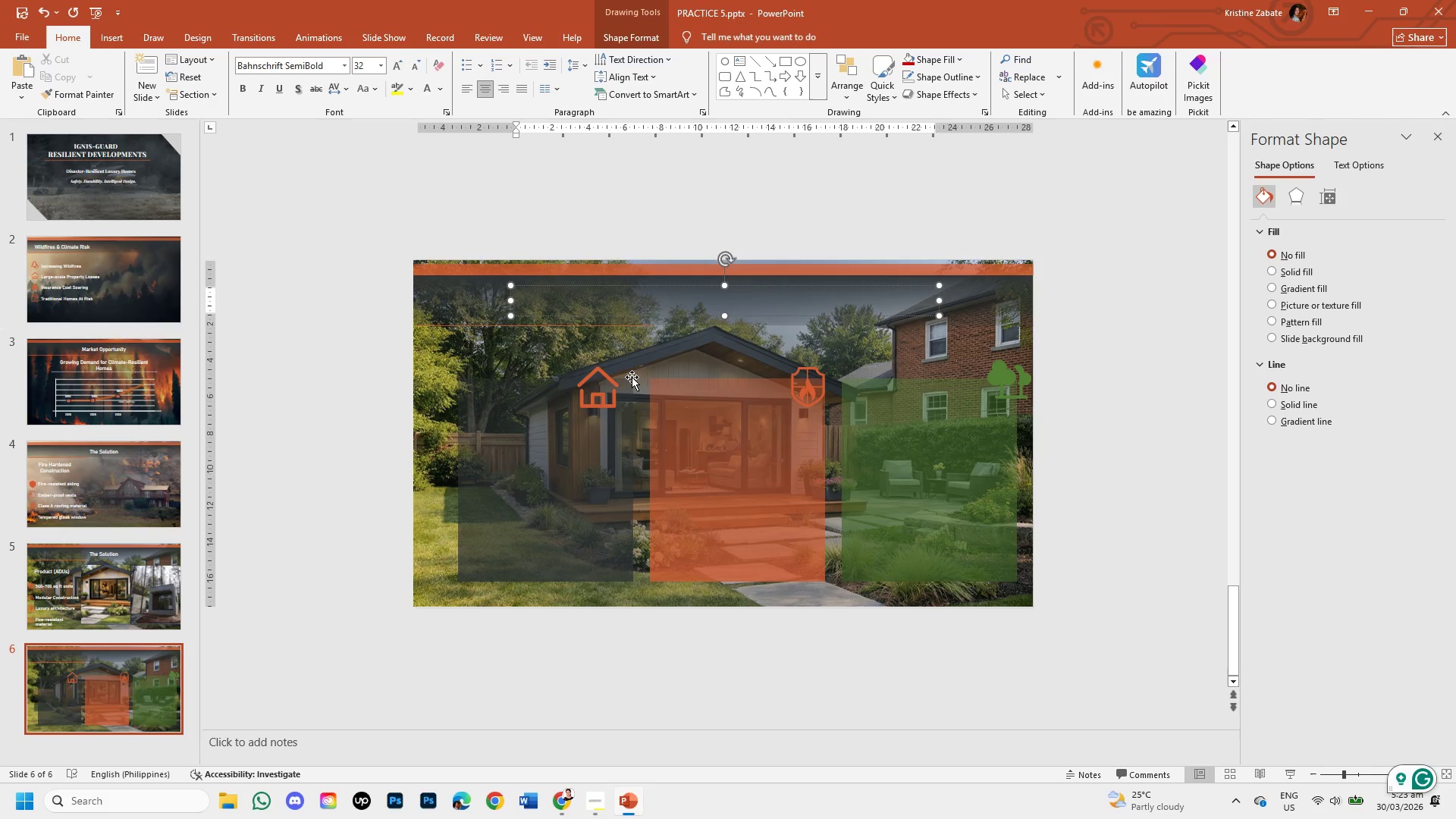 
type(Technology & Edge )
 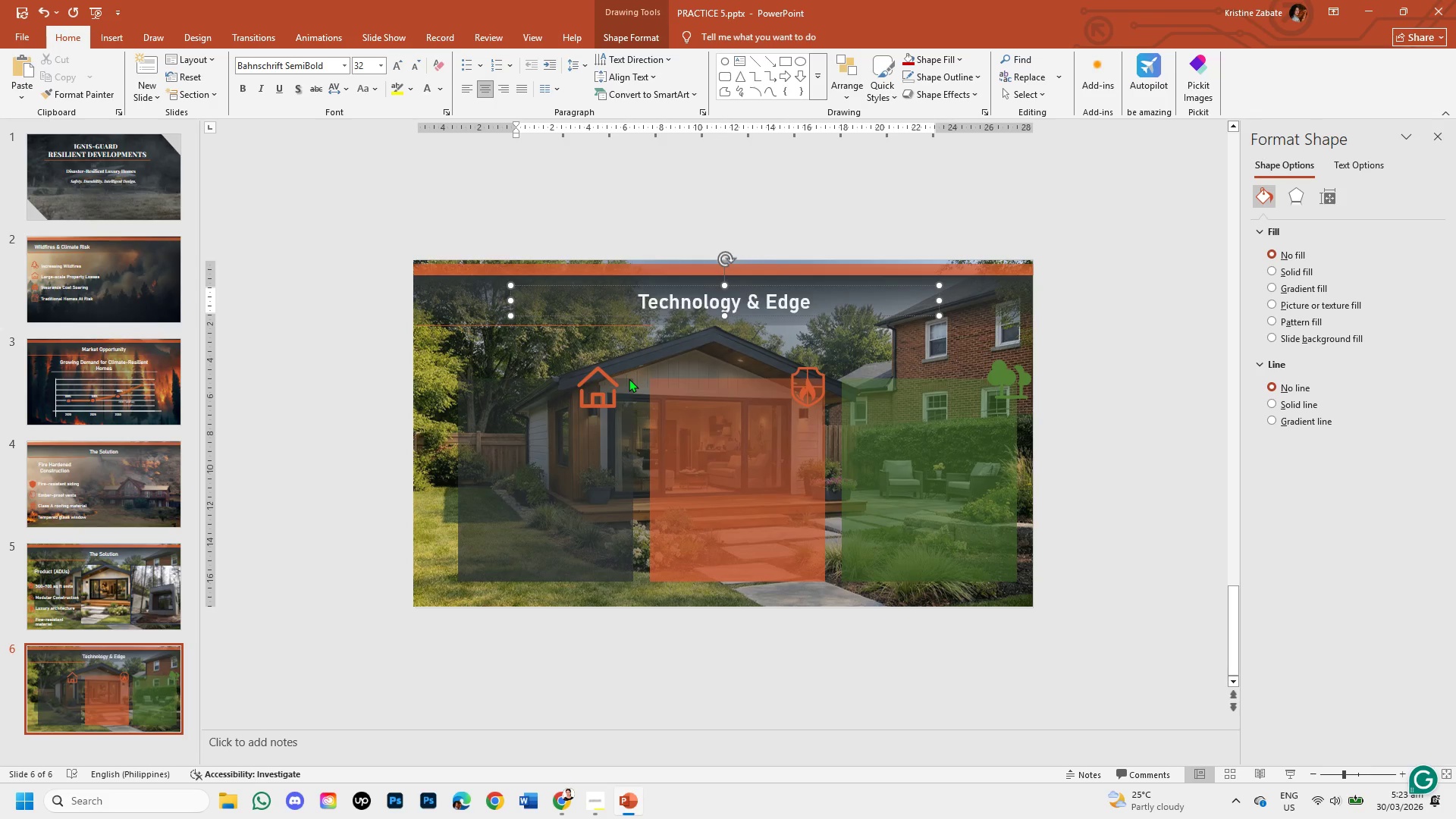 
left_click([363, 368])
 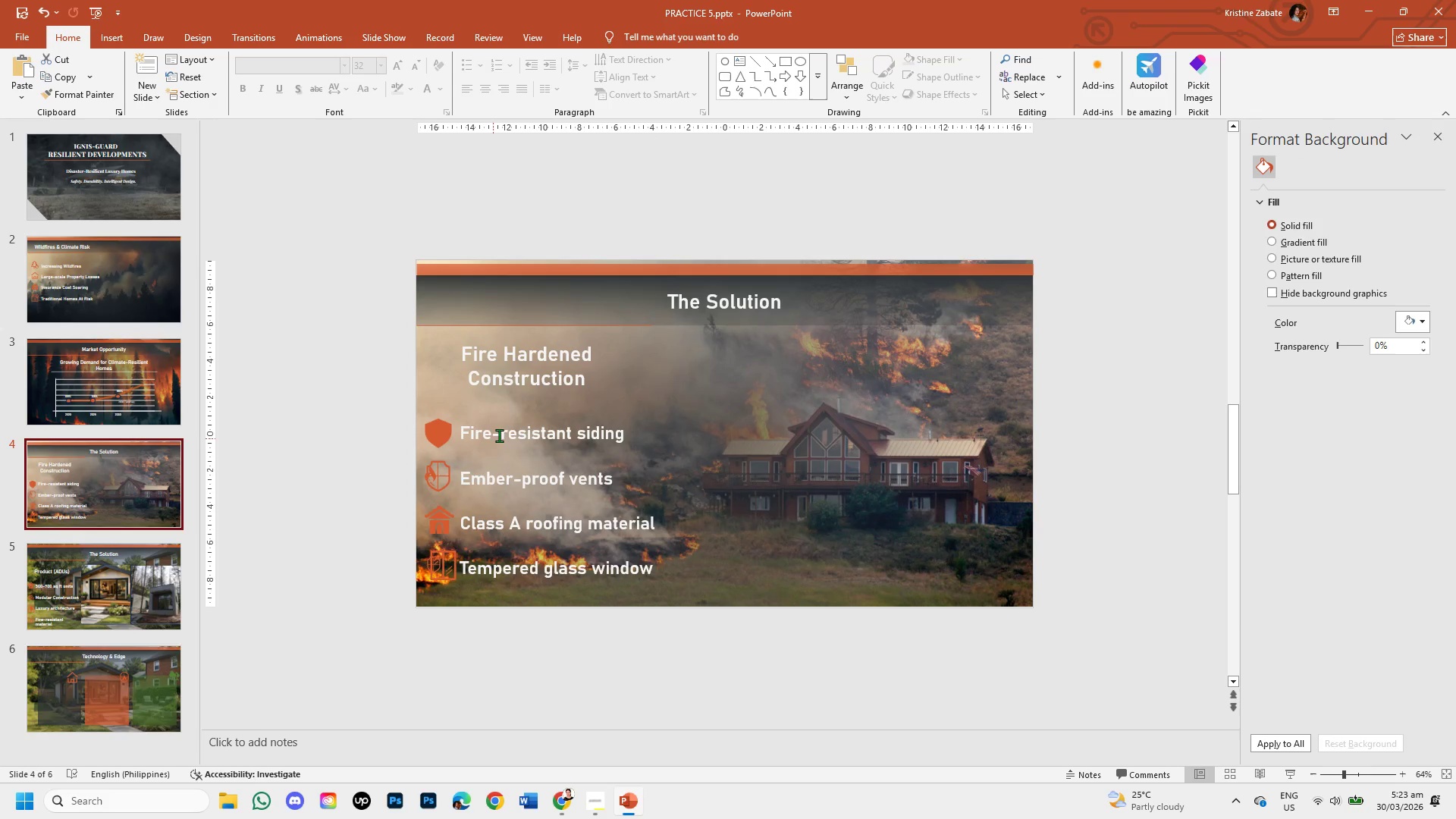 
double_click([507, 440])
 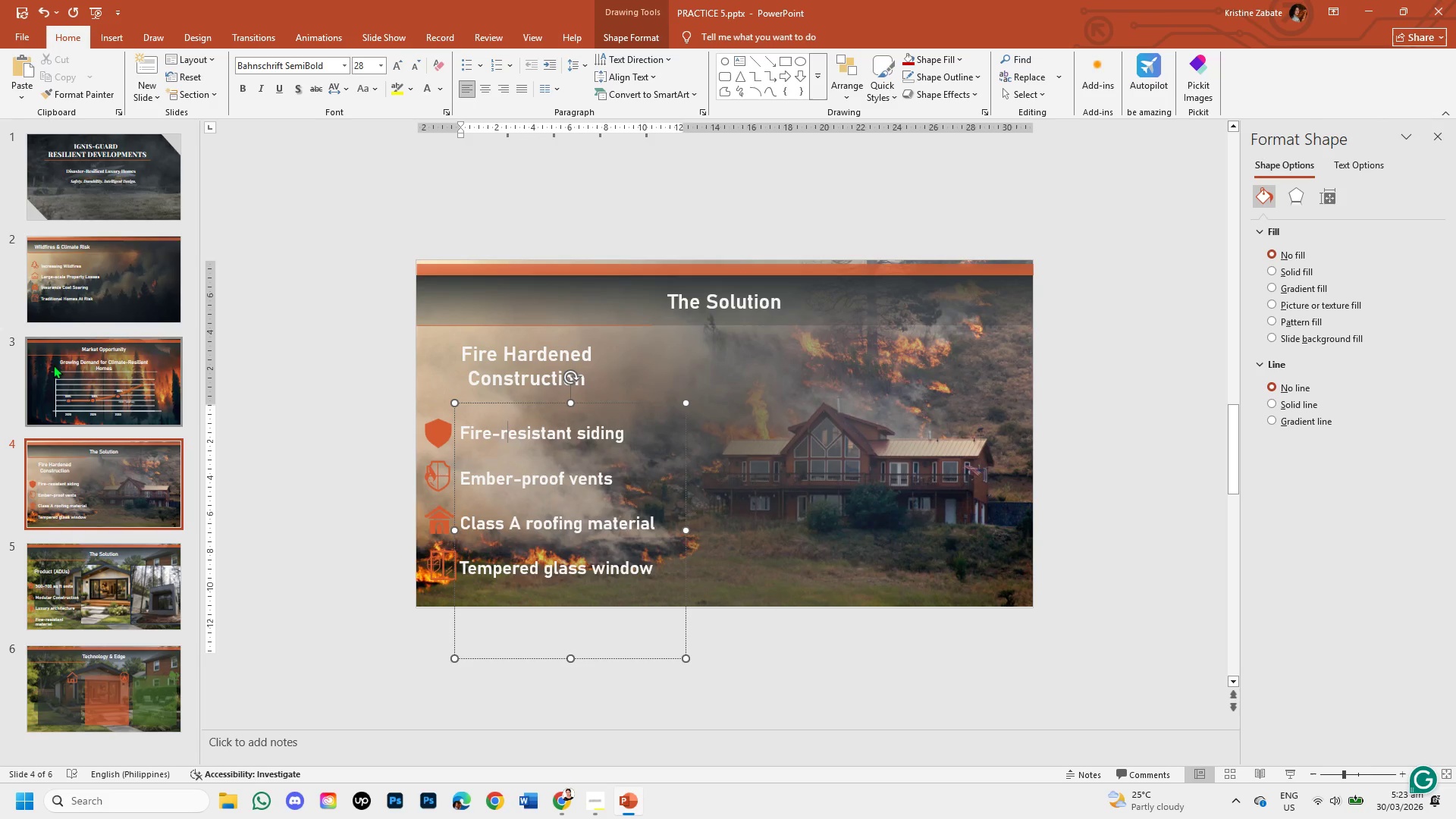 
left_click([80, 289])
 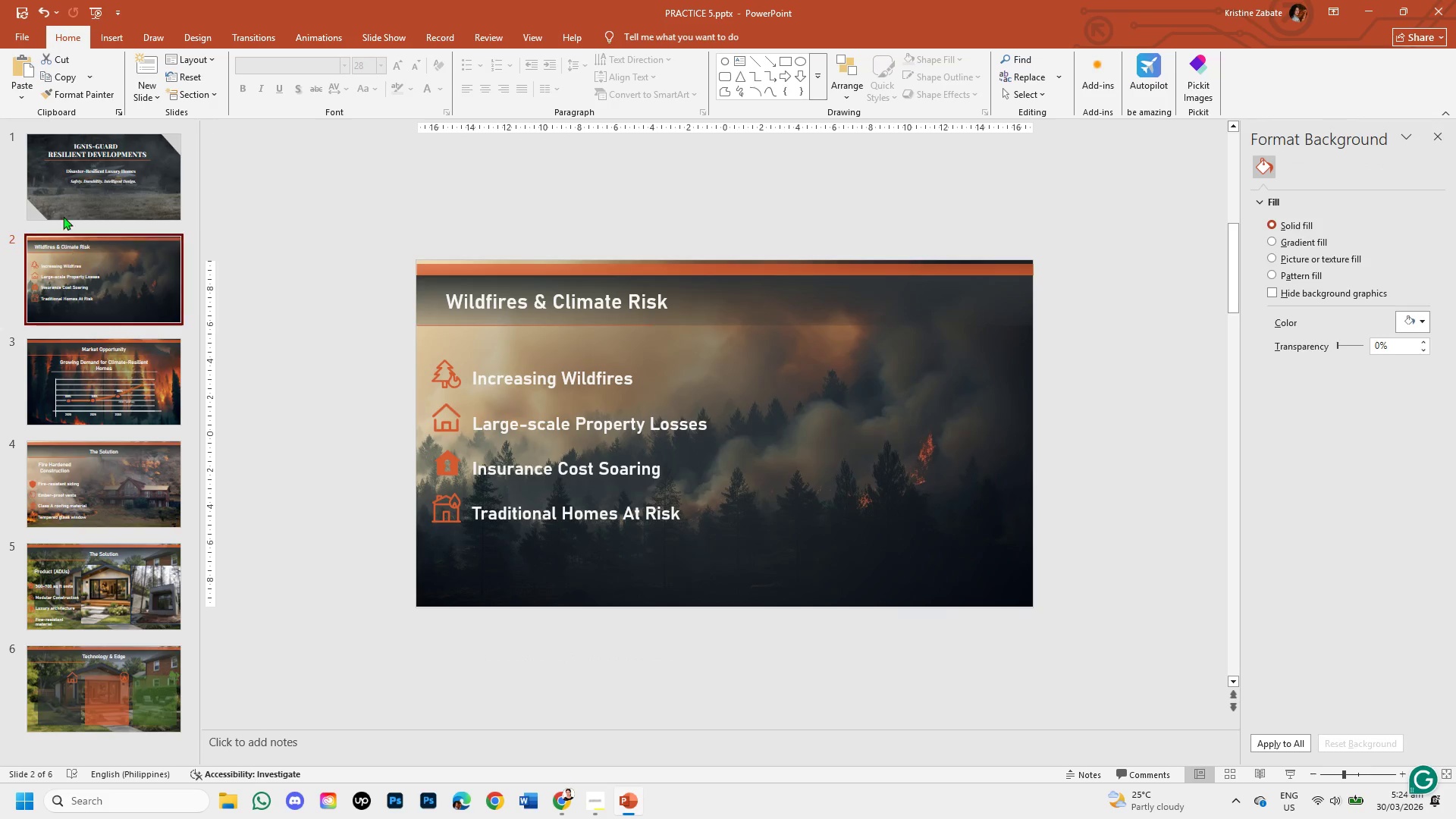 
left_click([64, 176])
 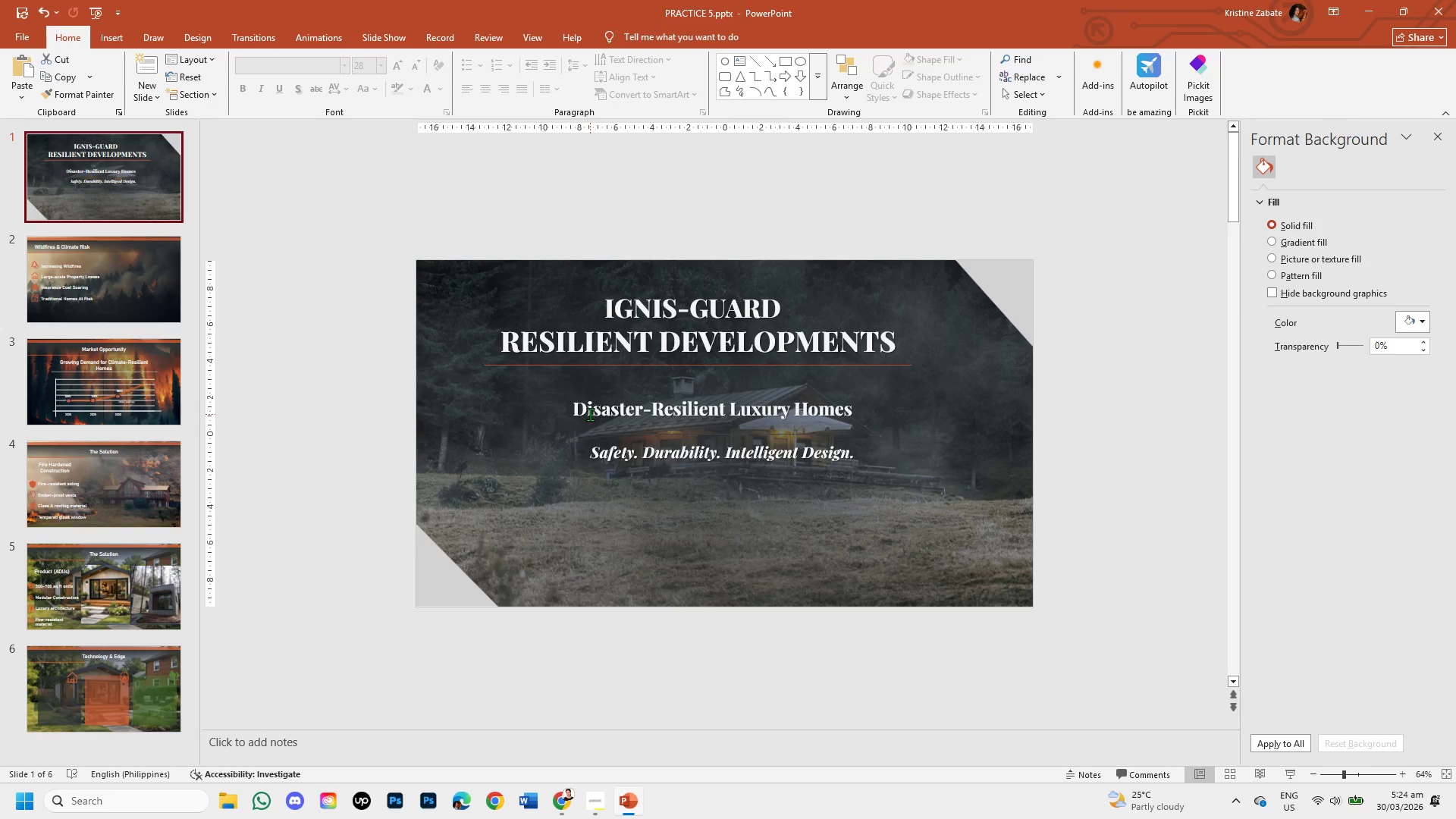 
double_click([588, 404])
 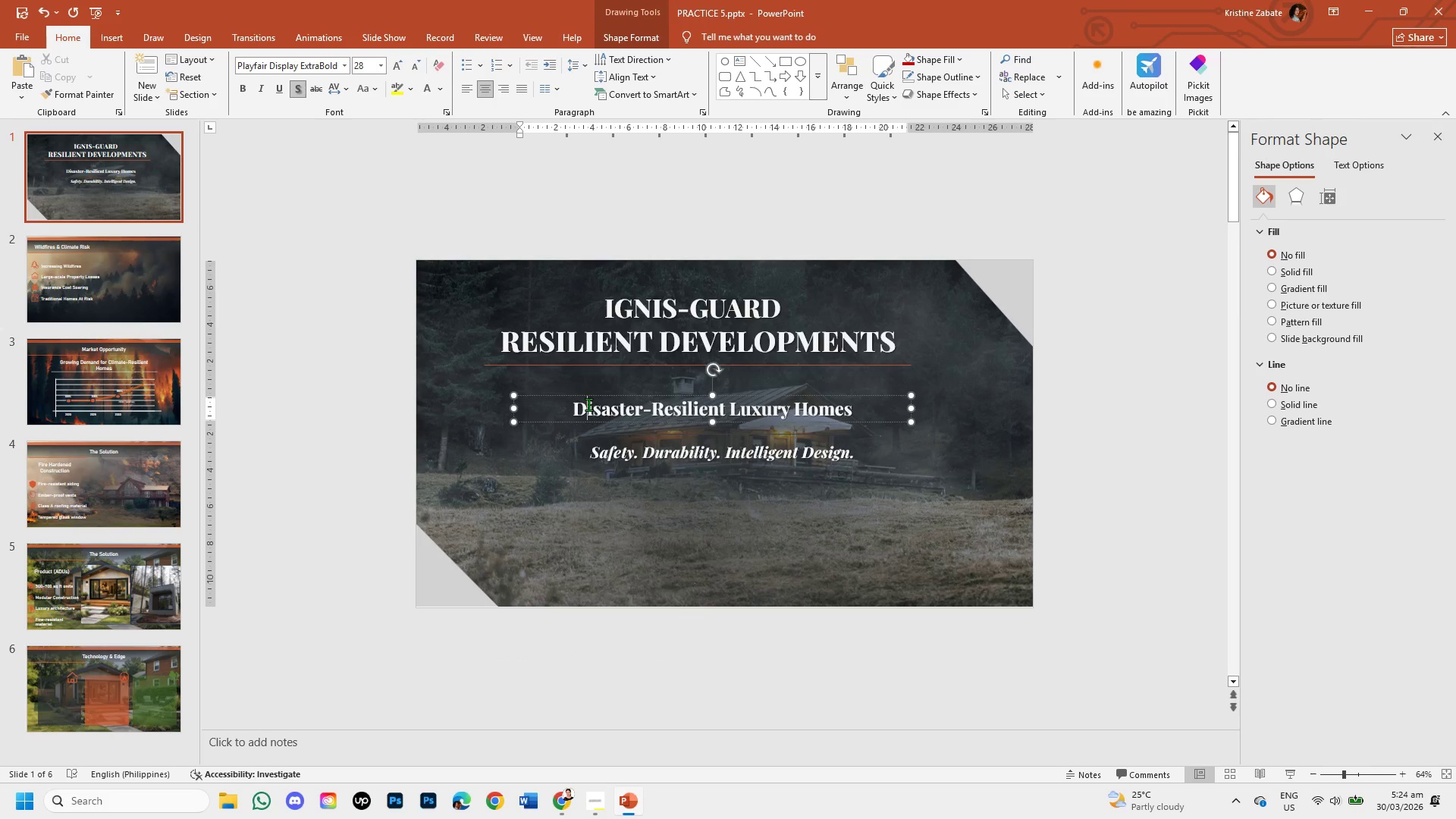 
triple_click([588, 404])
 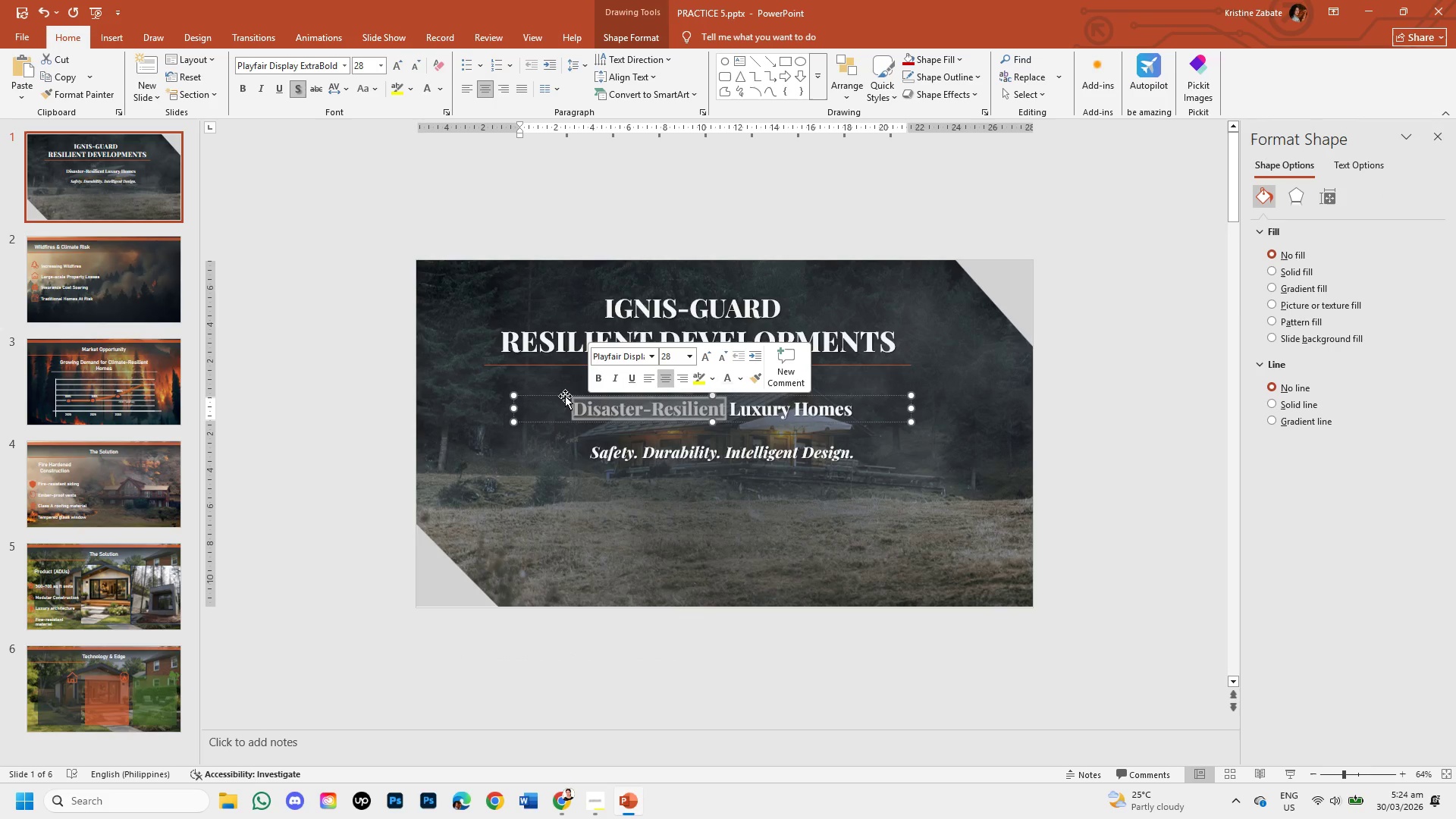 
left_click([563, 396])
 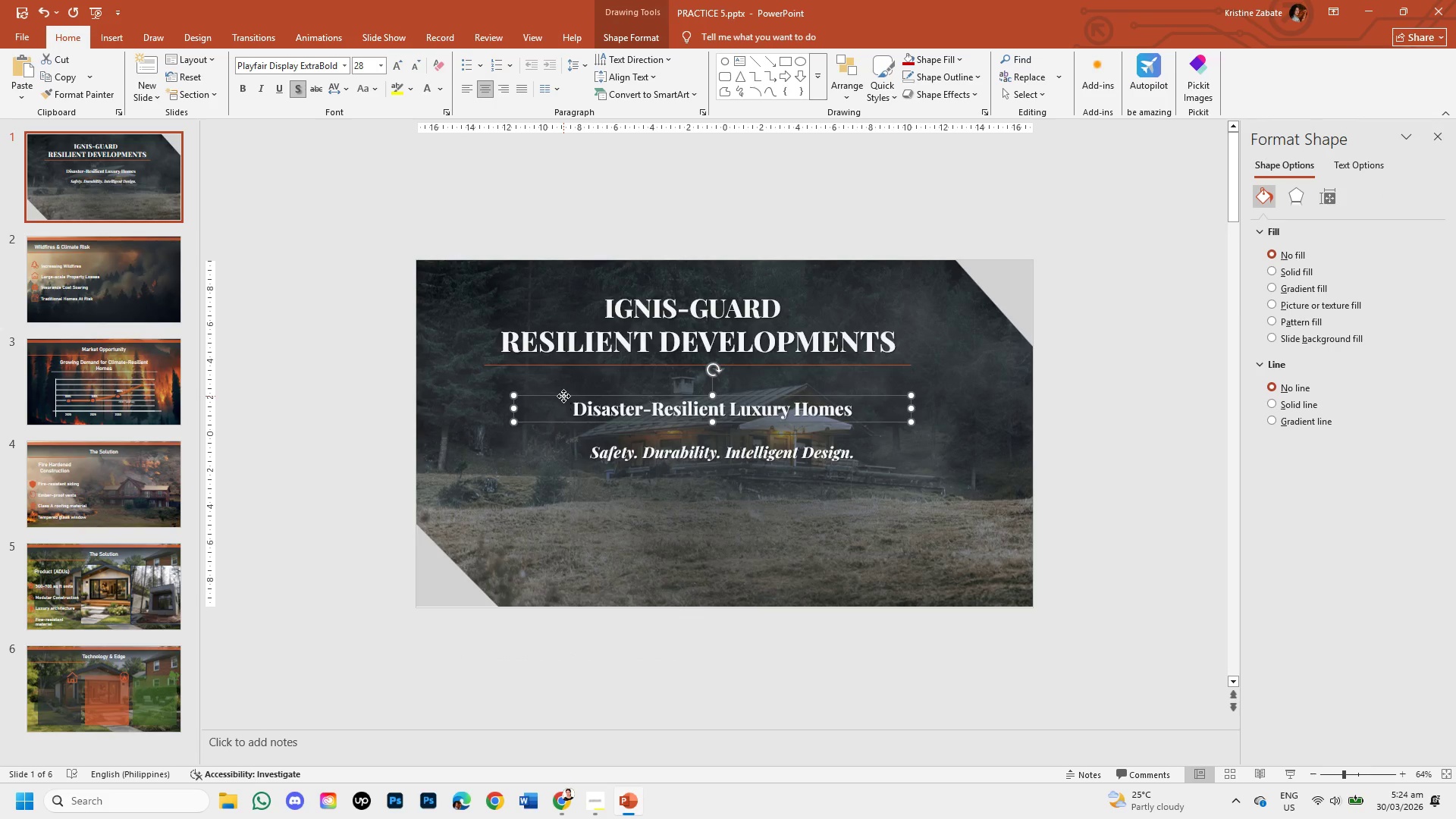 
right_click([563, 396])
 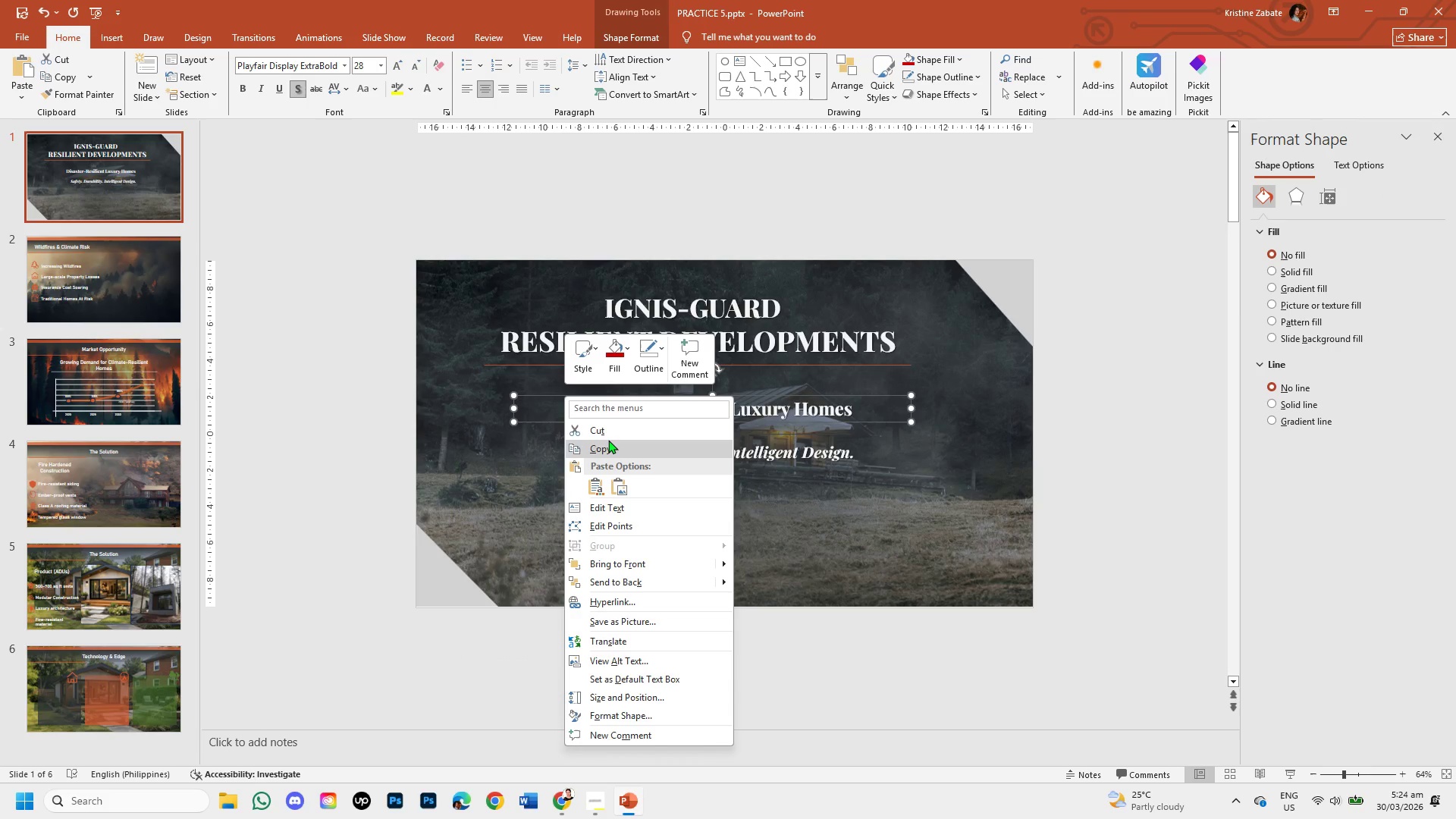 
left_click([609, 441])
 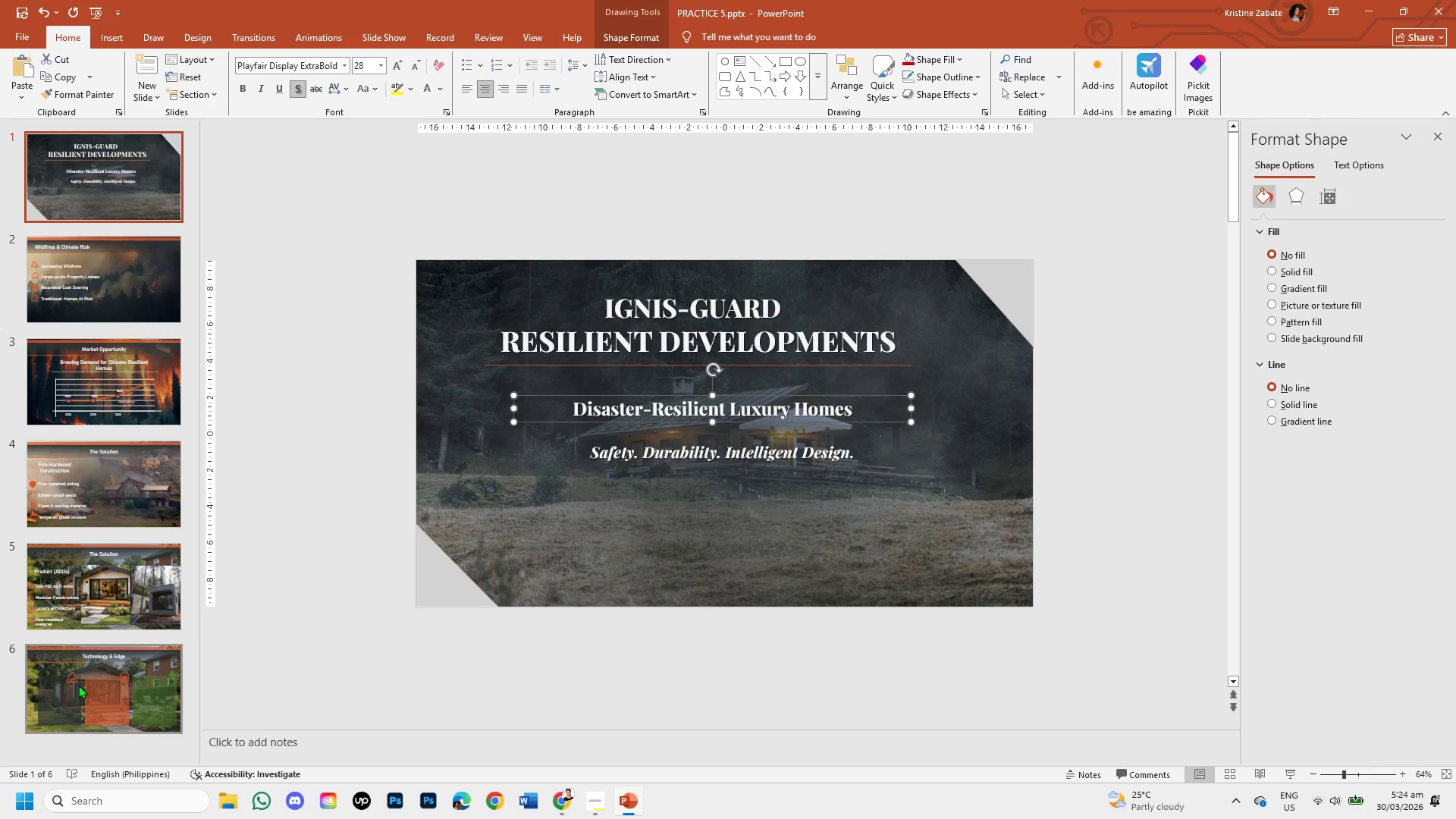 
left_click([78, 685])
 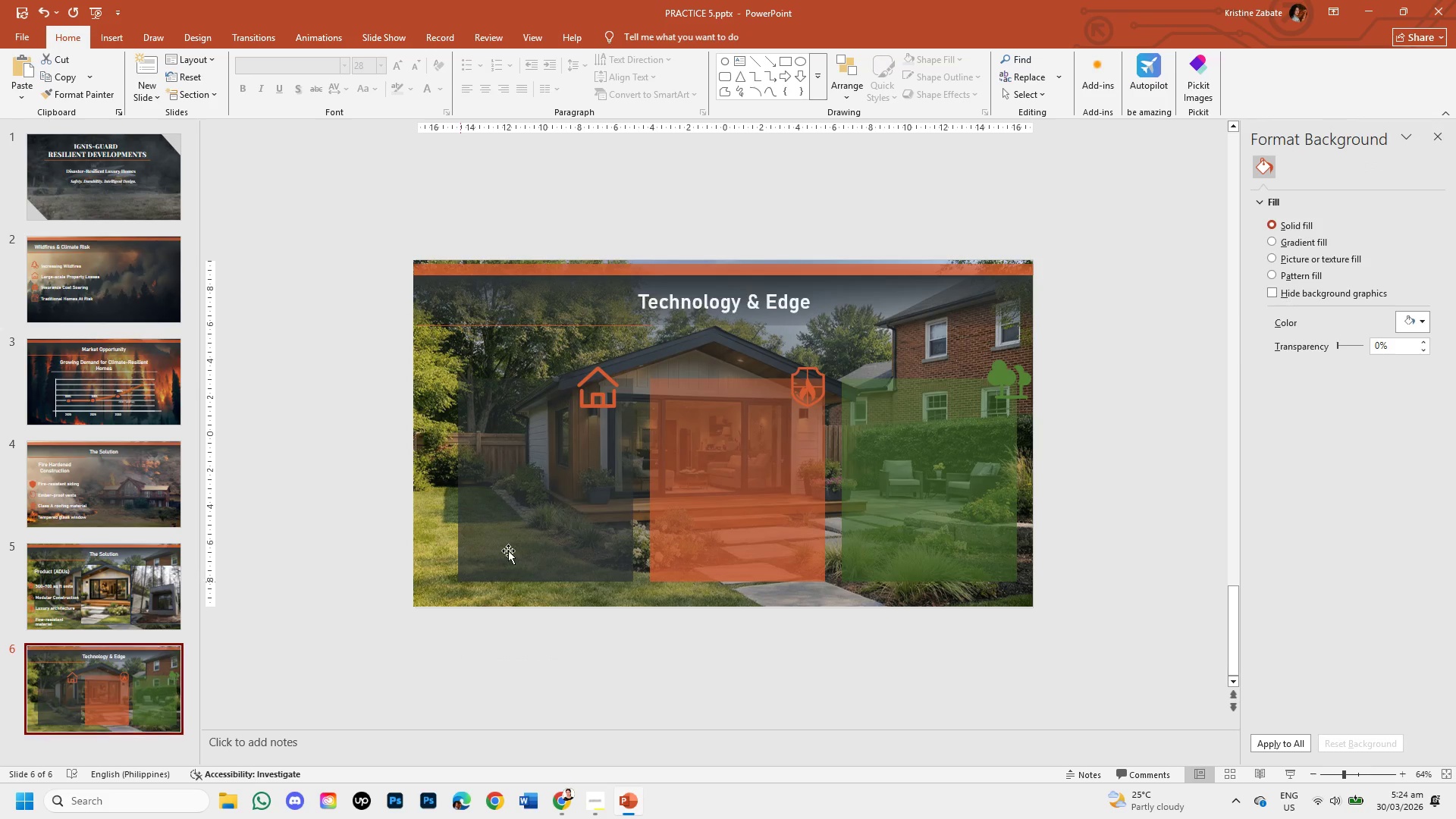 
key(Control+V)
 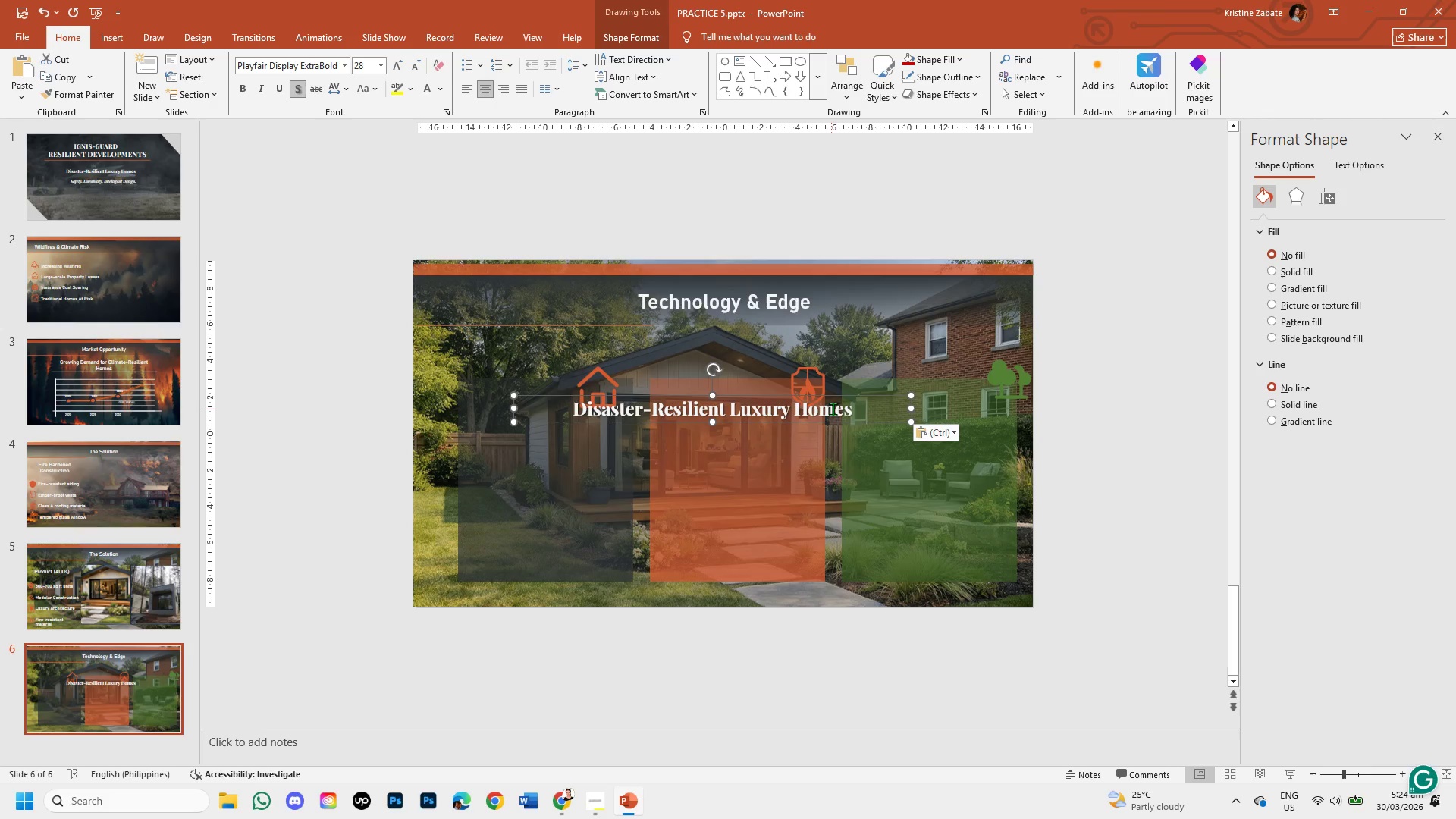 
left_click_drag(start_coordinate=[857, 411], to_coordinate=[711, 407])
 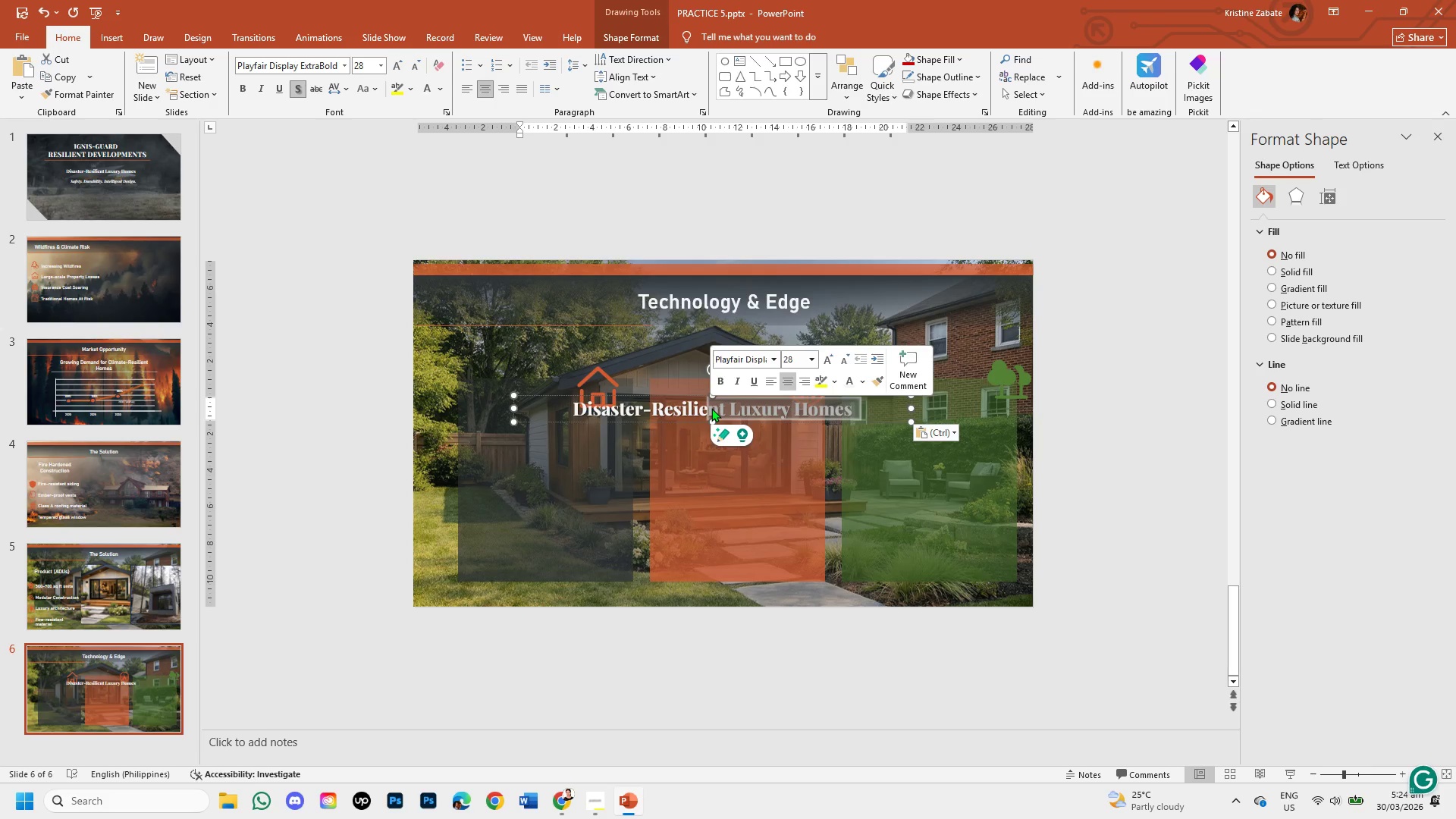 
hold_key(key=Backspace, duration=0.77)
 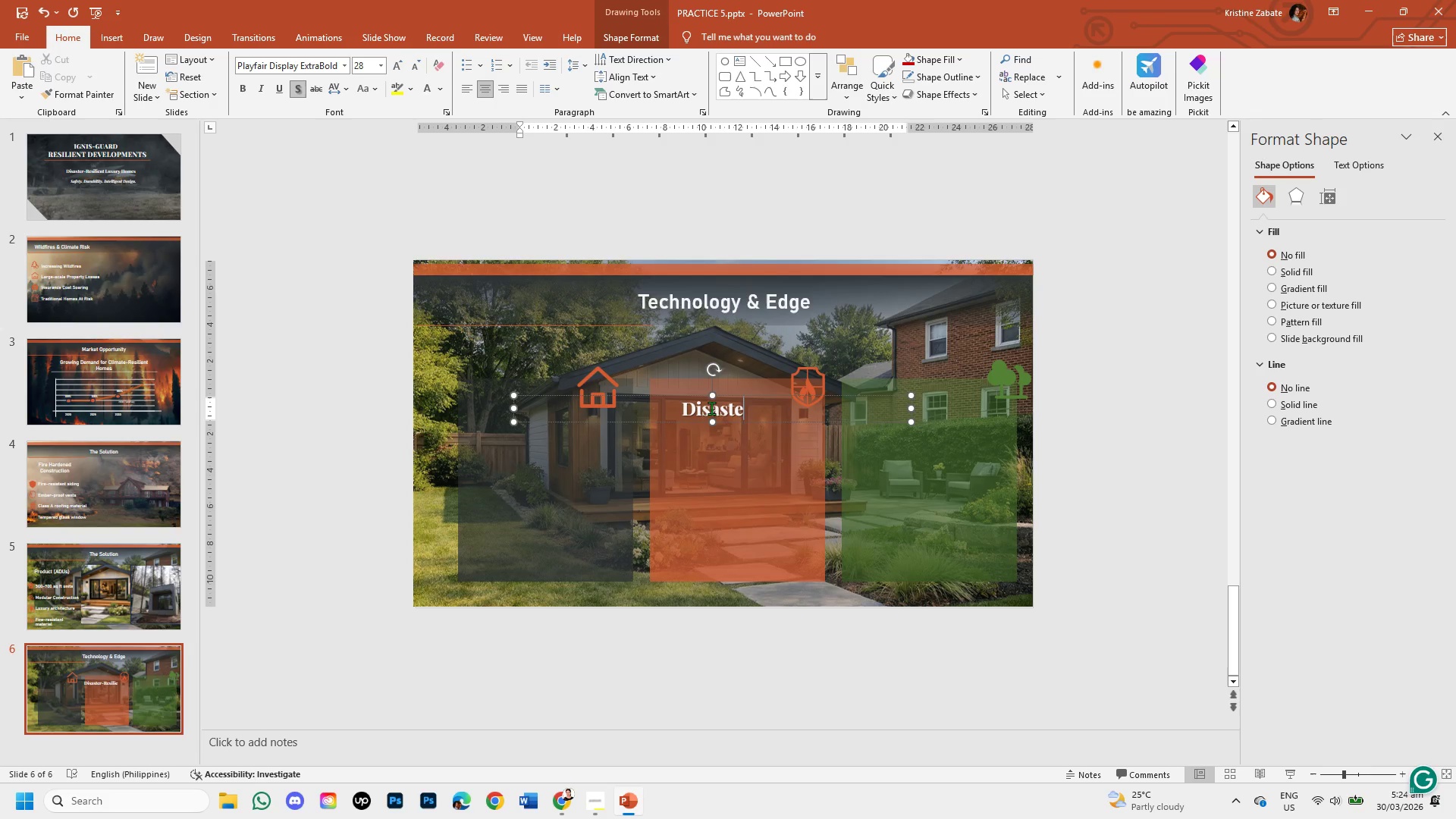 
key(Backspace)
key(Backspace)
key(Backspace)
key(Backspace)
key(Backspace)
key(Backspace)
key(Backspace)
type(Materials )
 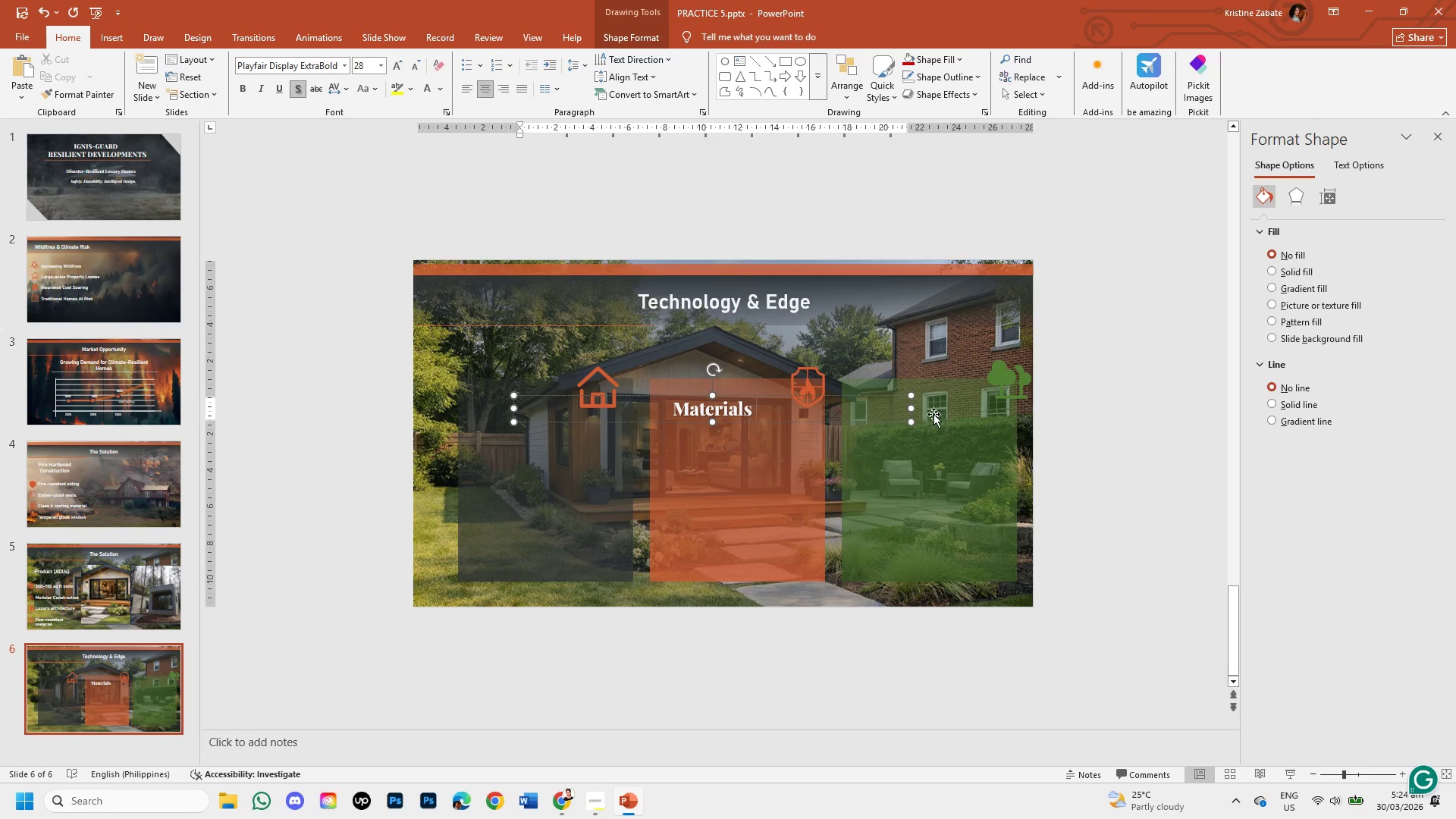 
left_click_drag(start_coordinate=[912, 407], to_coordinate=[599, 432])
 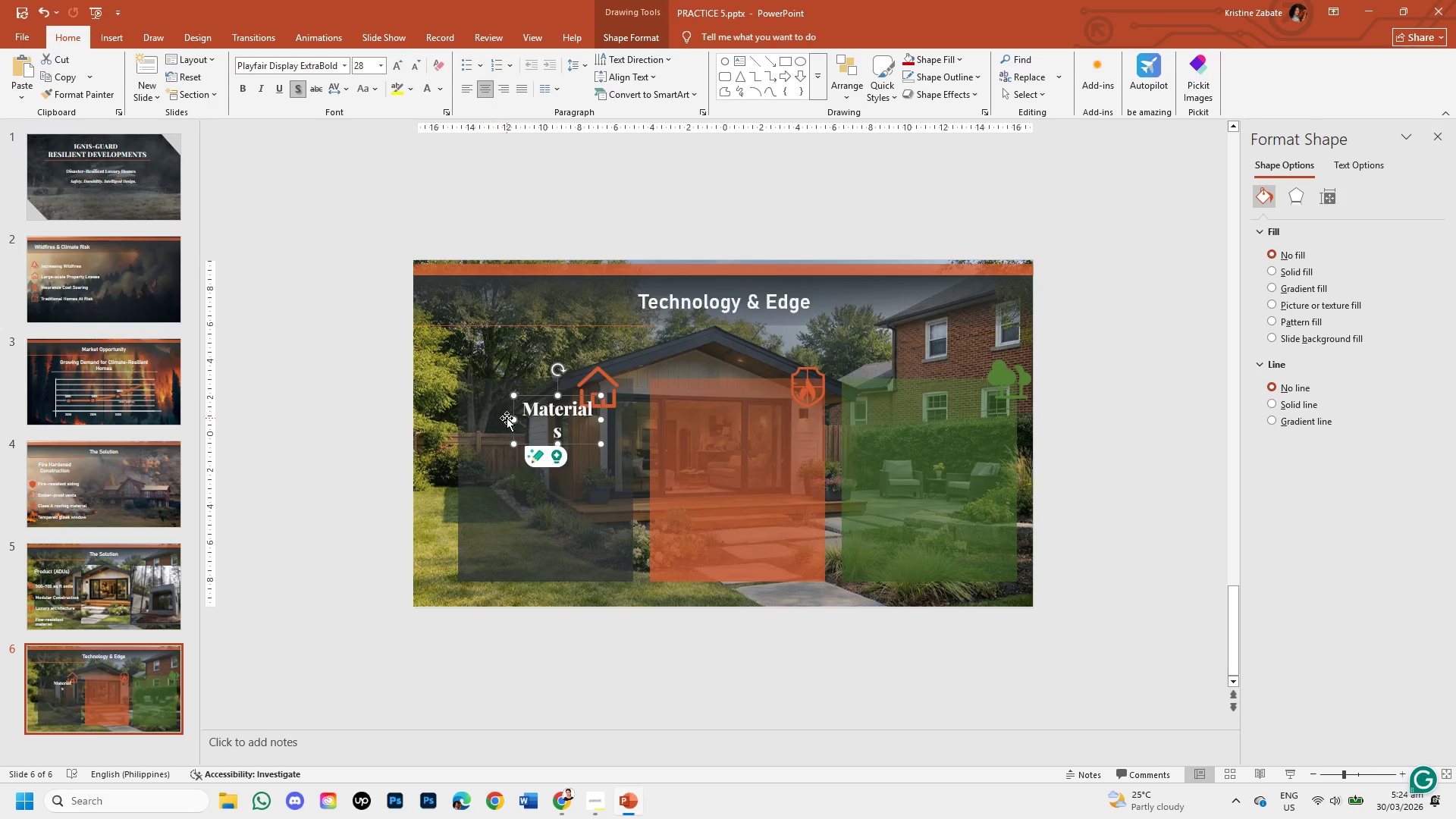 
left_click_drag(start_coordinate=[512, 419], to_coordinate=[495, 417])
 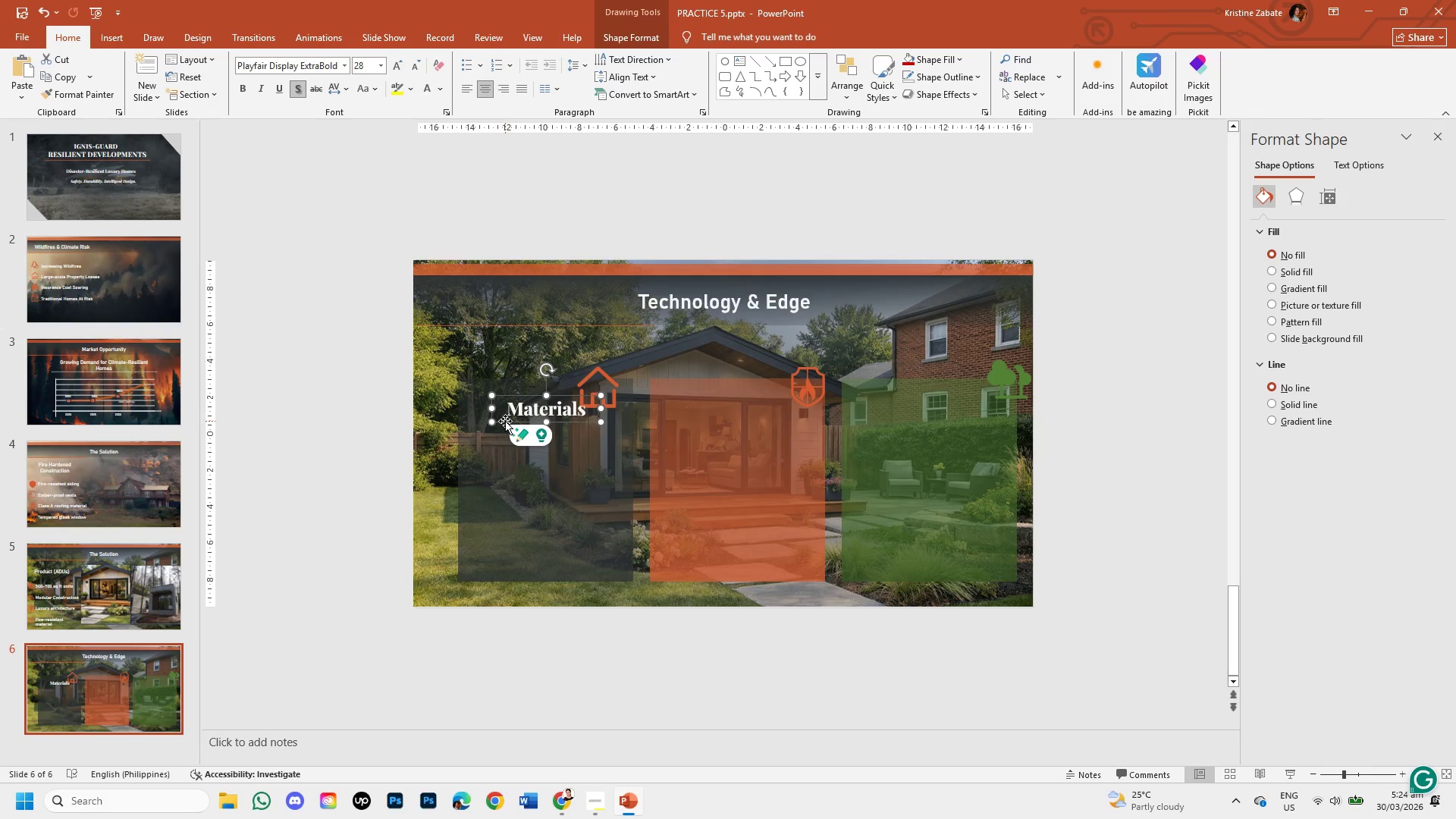 
left_click_drag(start_coordinate=[504, 424], to_coordinate=[482, 413])
 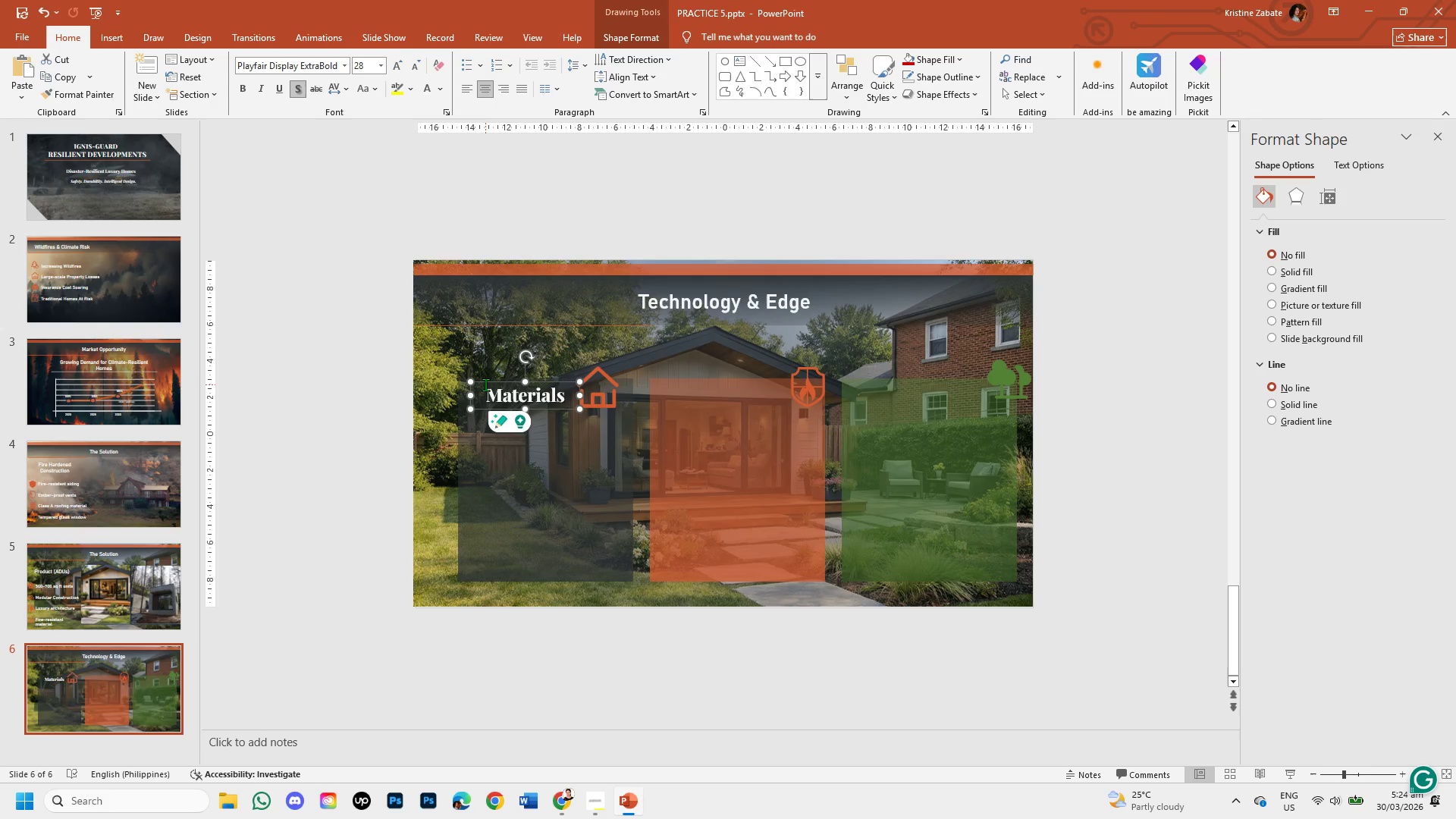 
left_click([485, 381])
 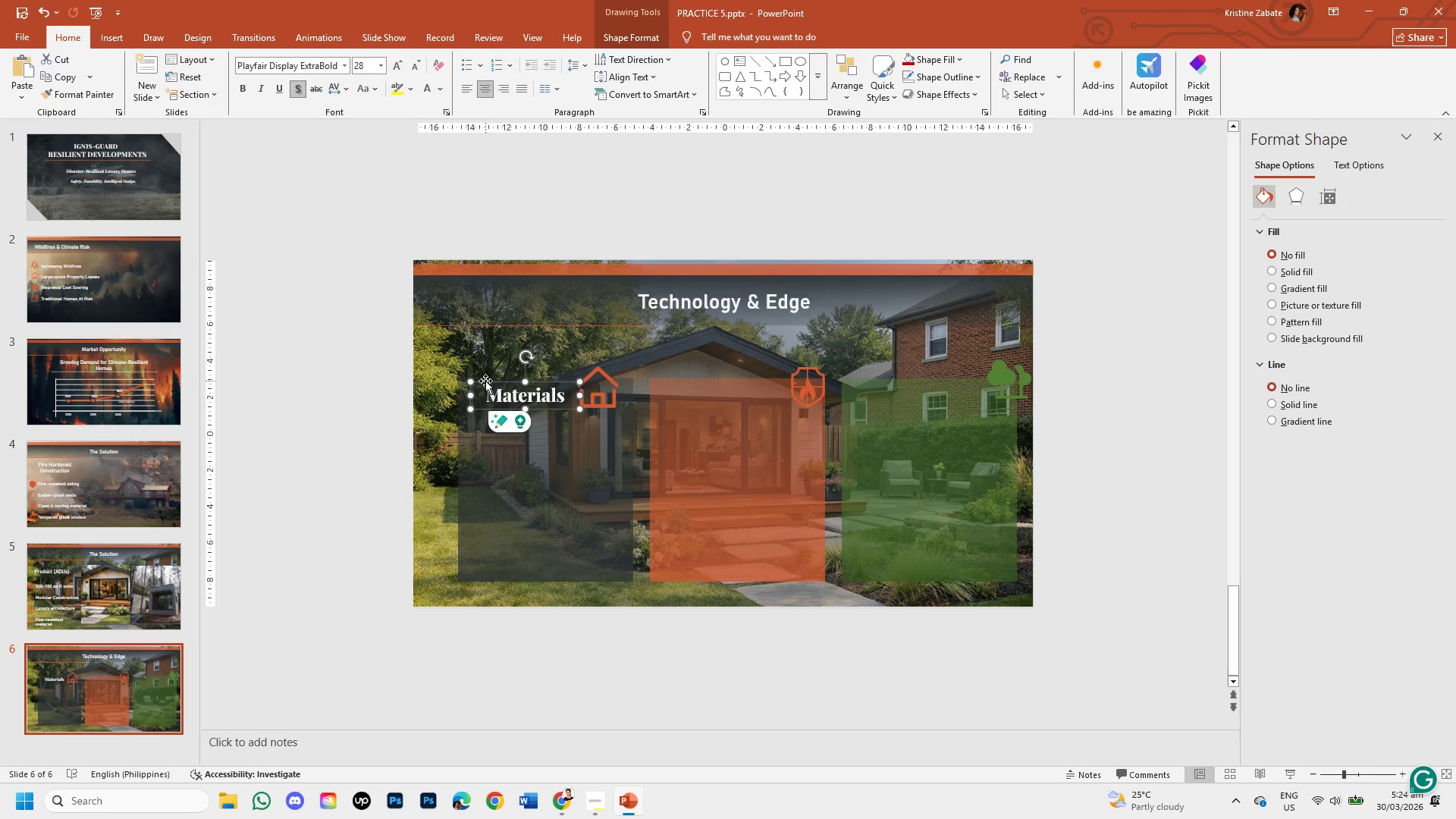 
key(Control+C)
 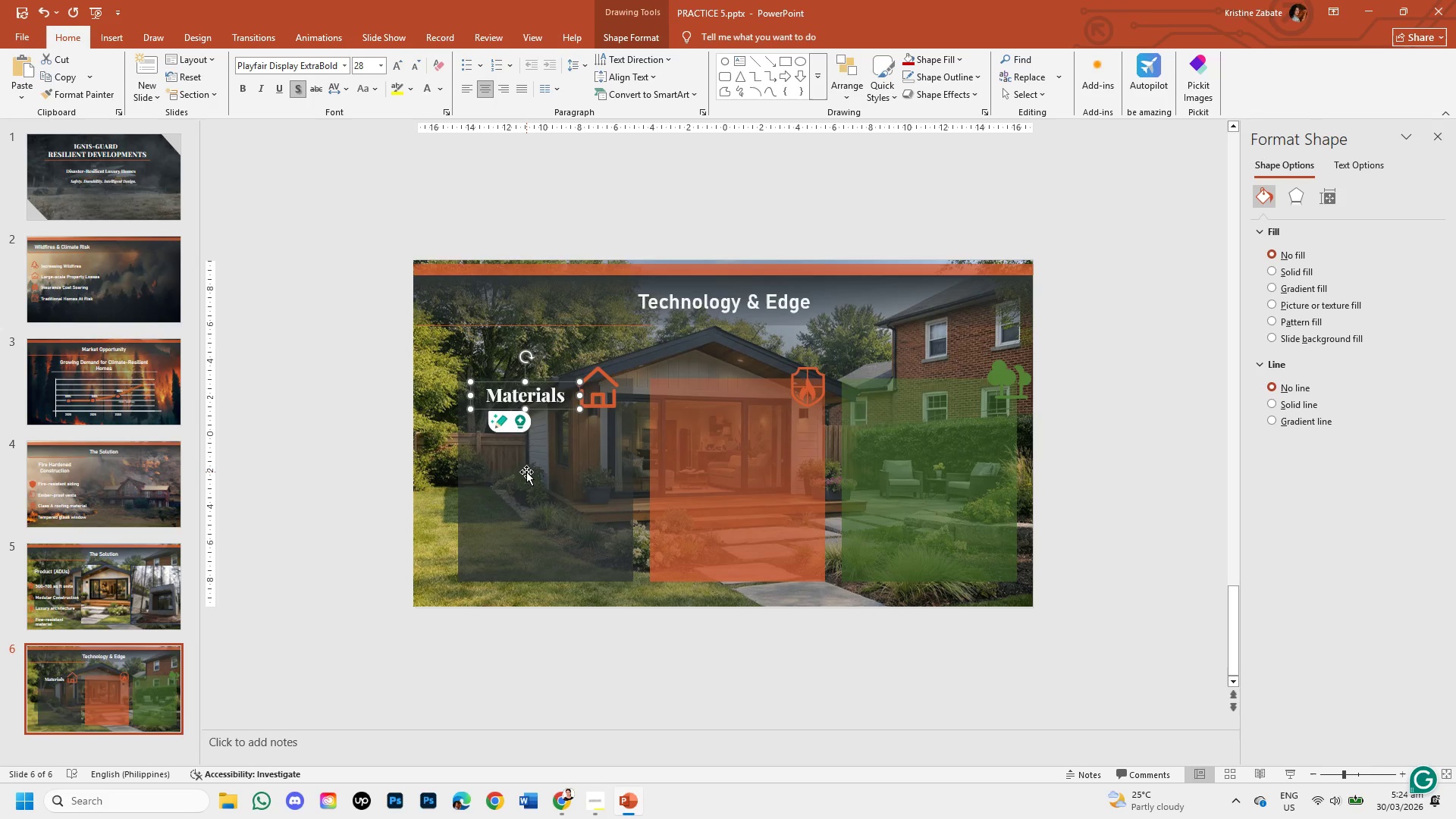 
left_click([526, 472])
 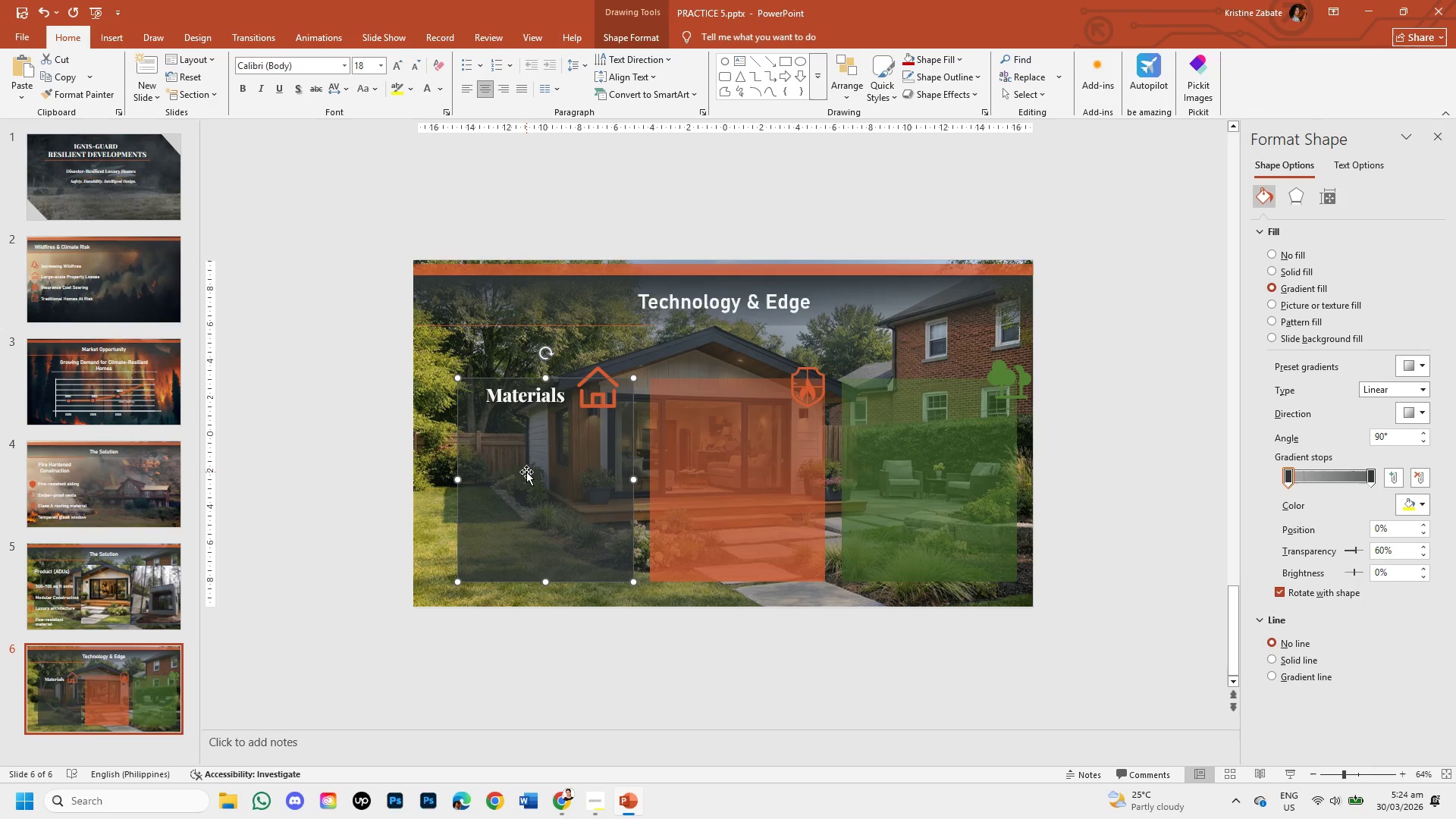 
key(Control+V)
 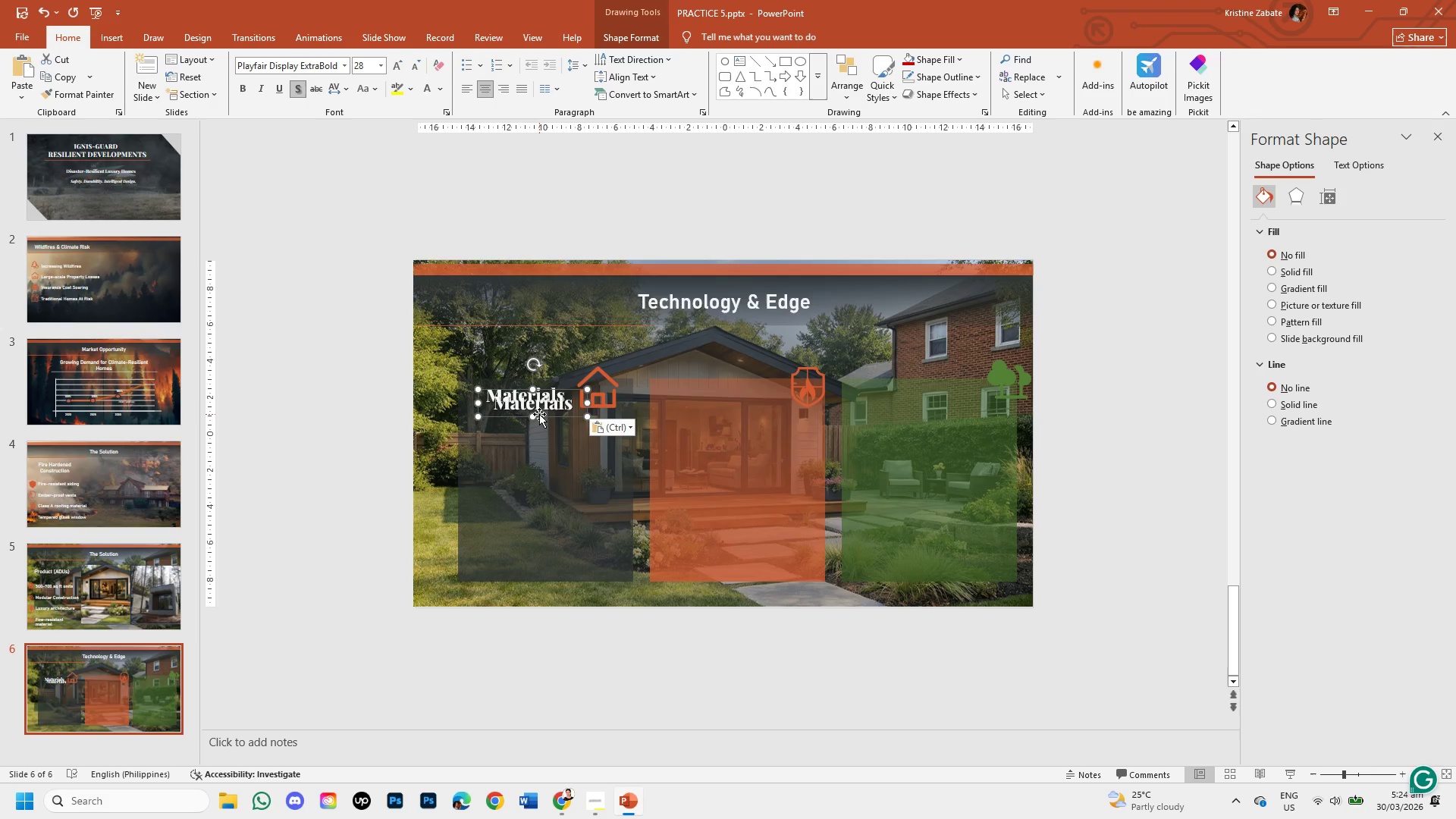 
left_click_drag(start_coordinate=[539, 416], to_coordinate=[730, 406])
 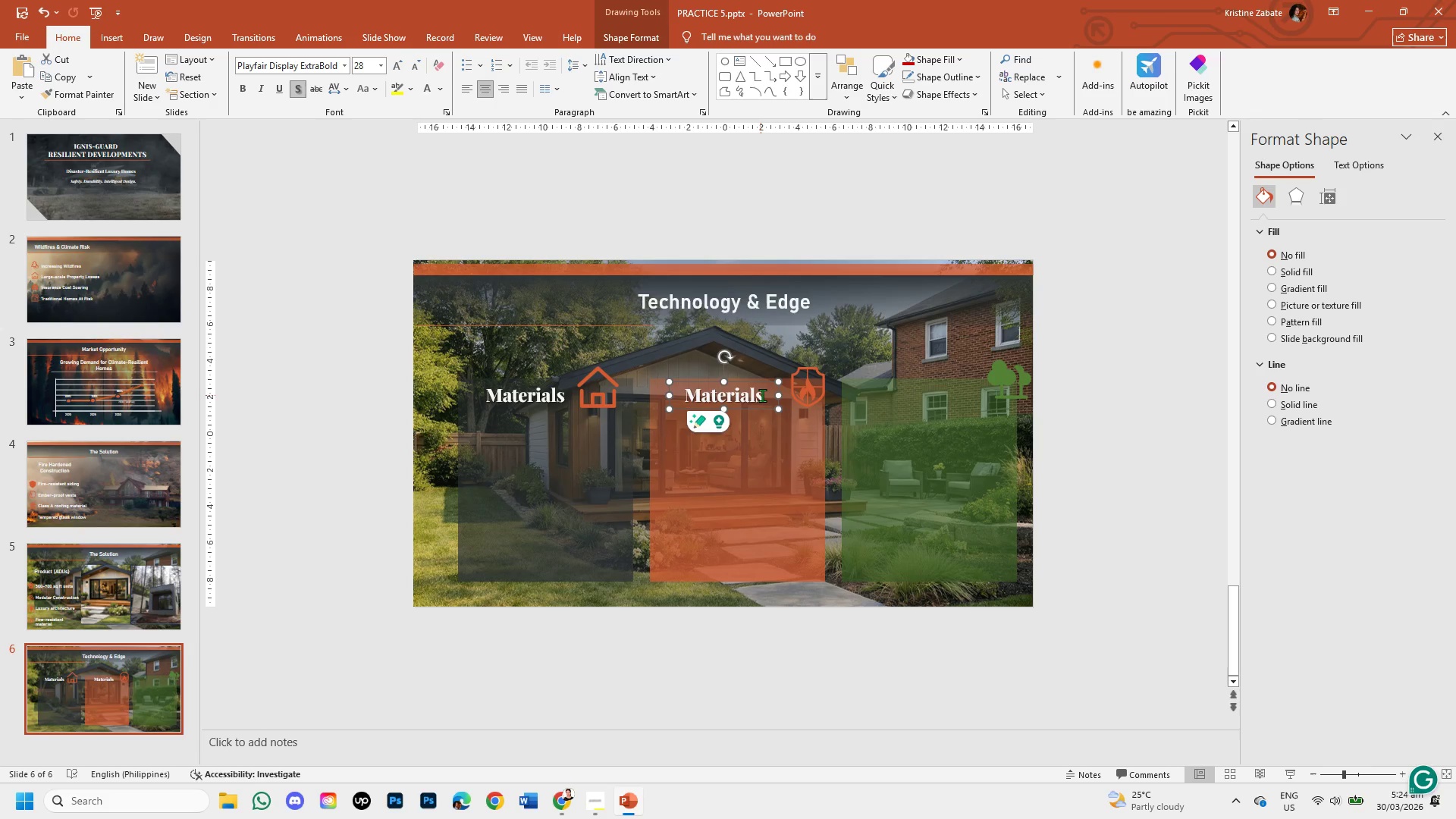 
left_click([763, 395])
 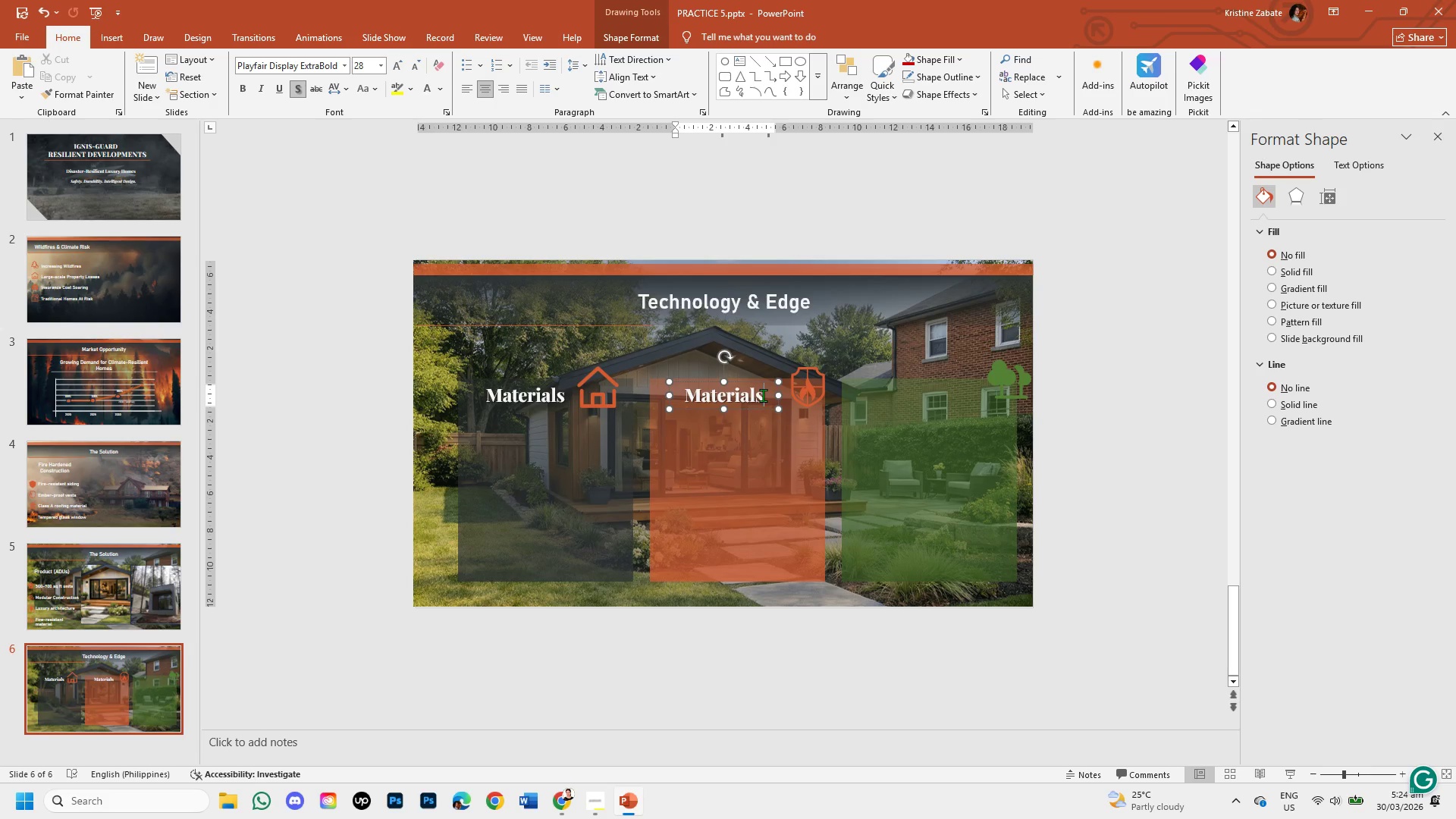 
key(Backspace)
key(Backspace)
key(Backspace)
key(Backspace)
key(Backspace)
key(Backspace)
key(Backspace)
key(Backspace)
key(Backspace)
type(Design )
 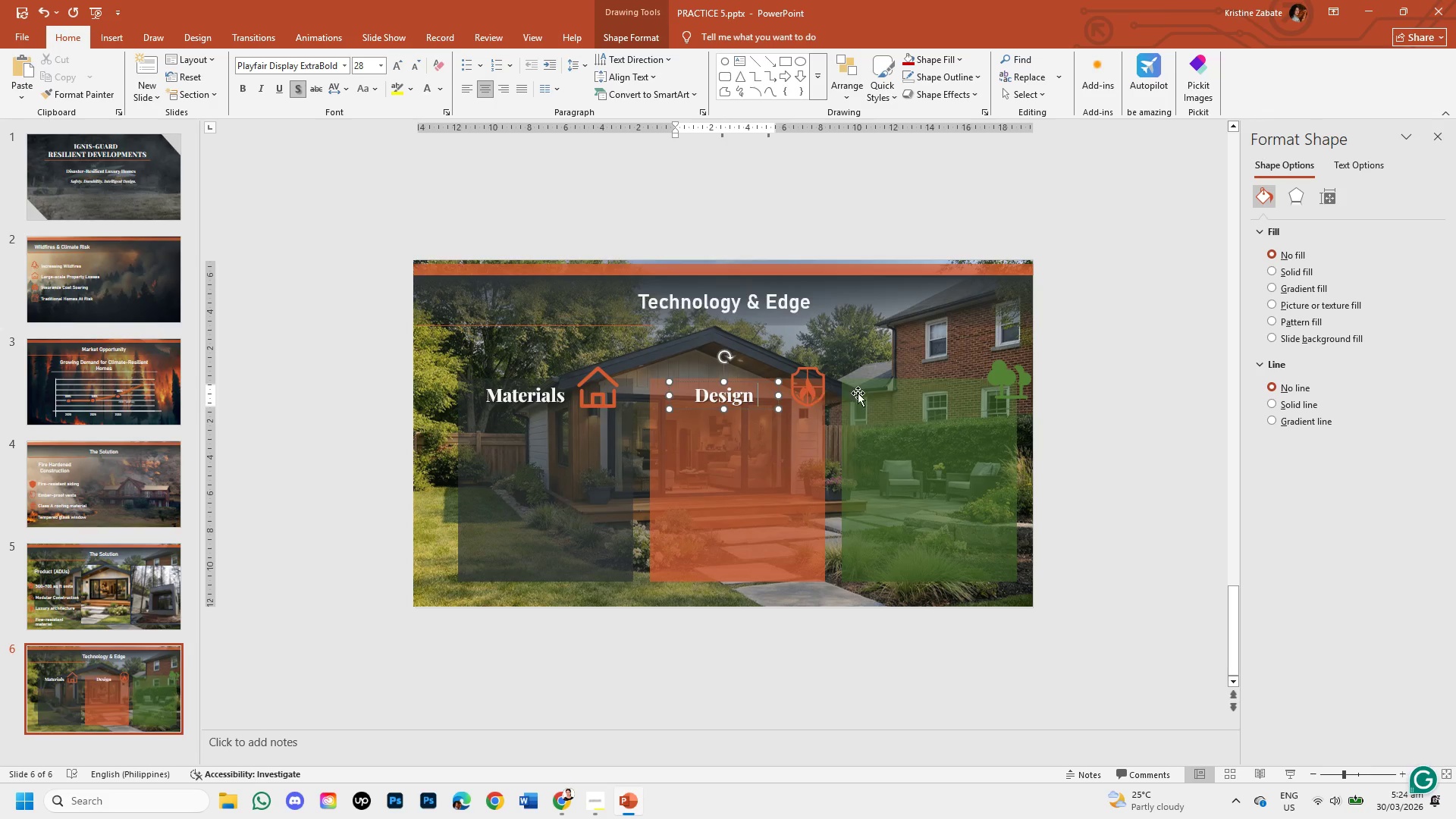 
left_click([891, 391])
 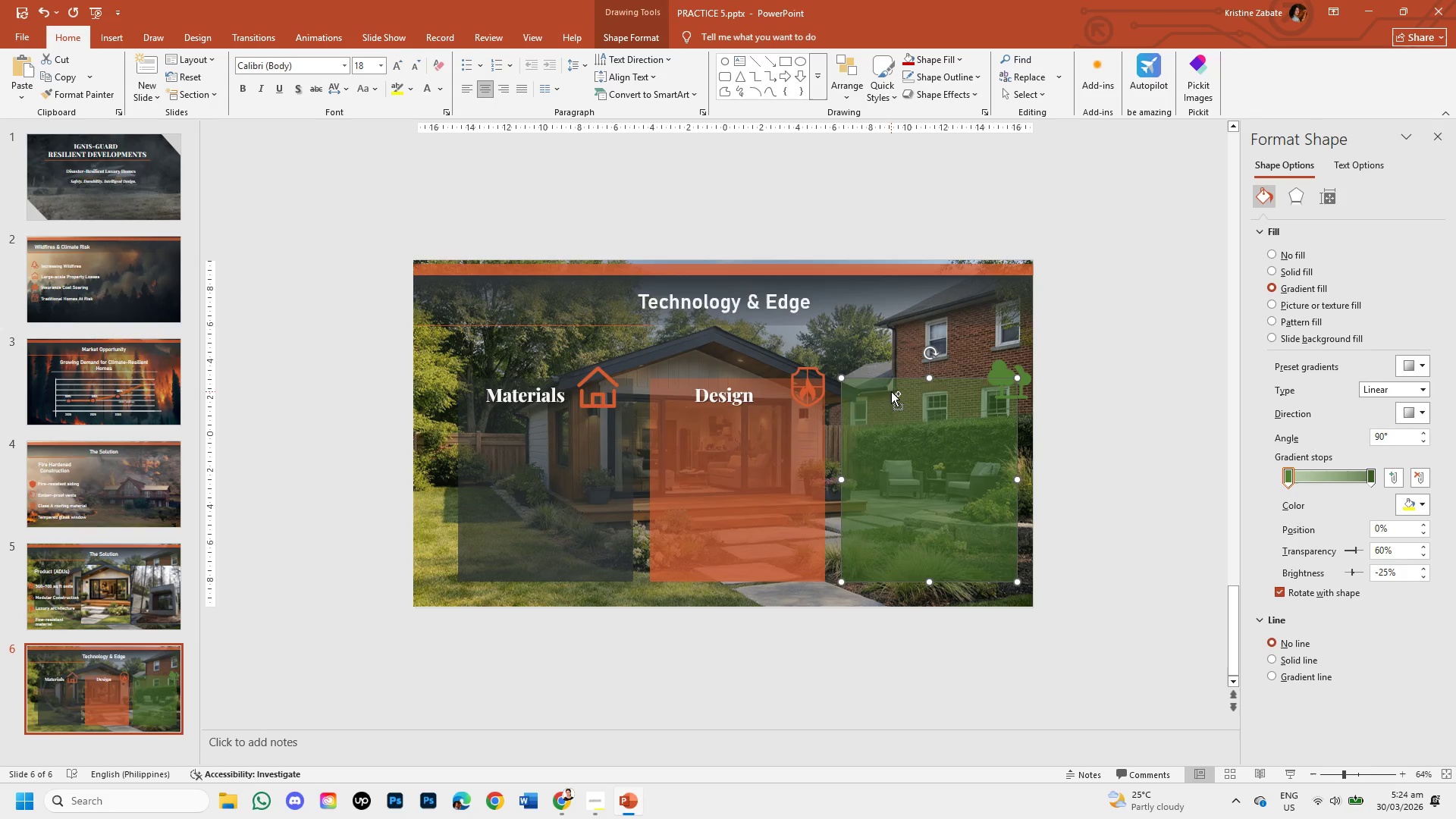 
key(Control+V)
 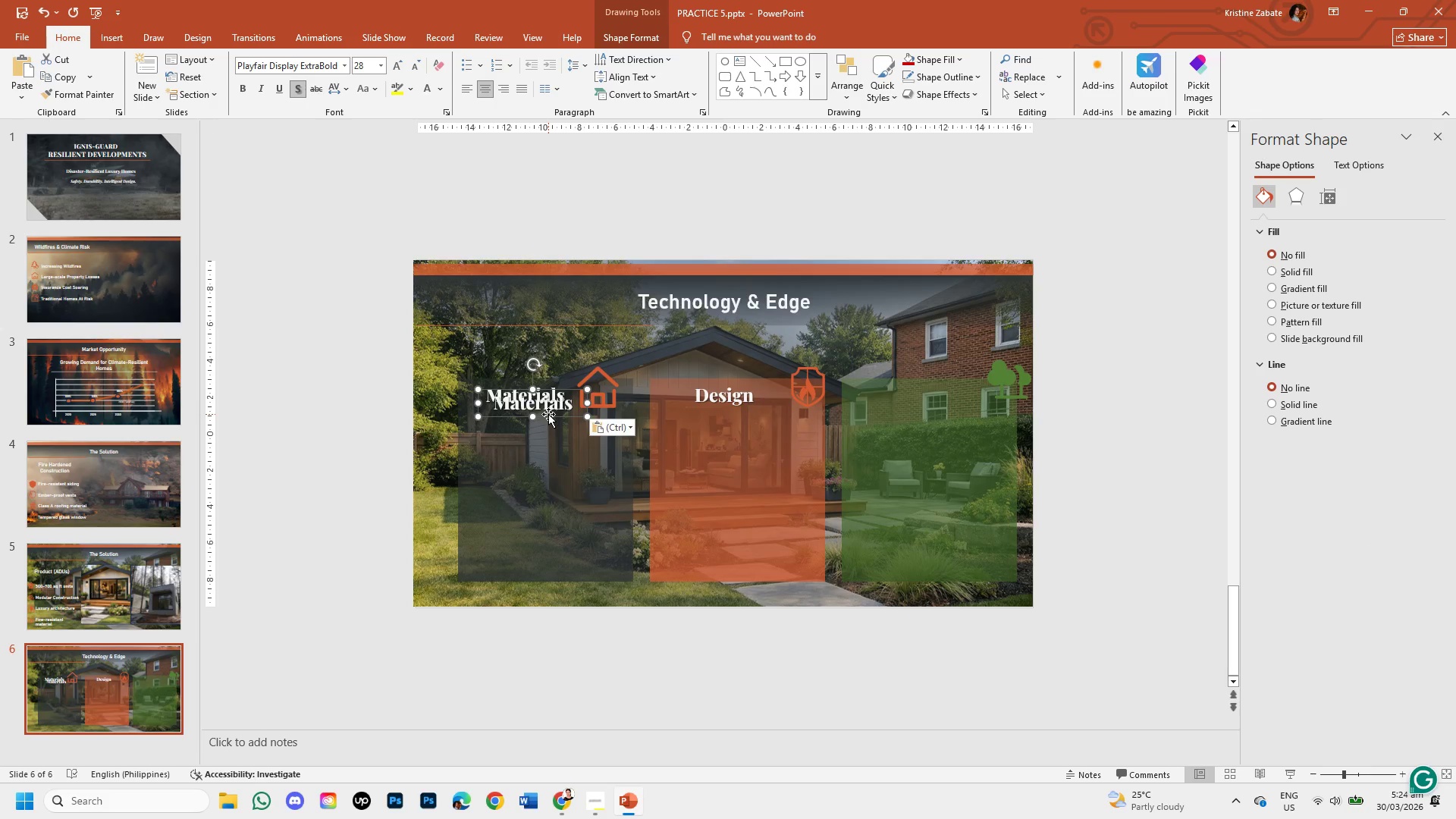 
left_click_drag(start_coordinate=[547, 416], to_coordinate=[946, 406])
 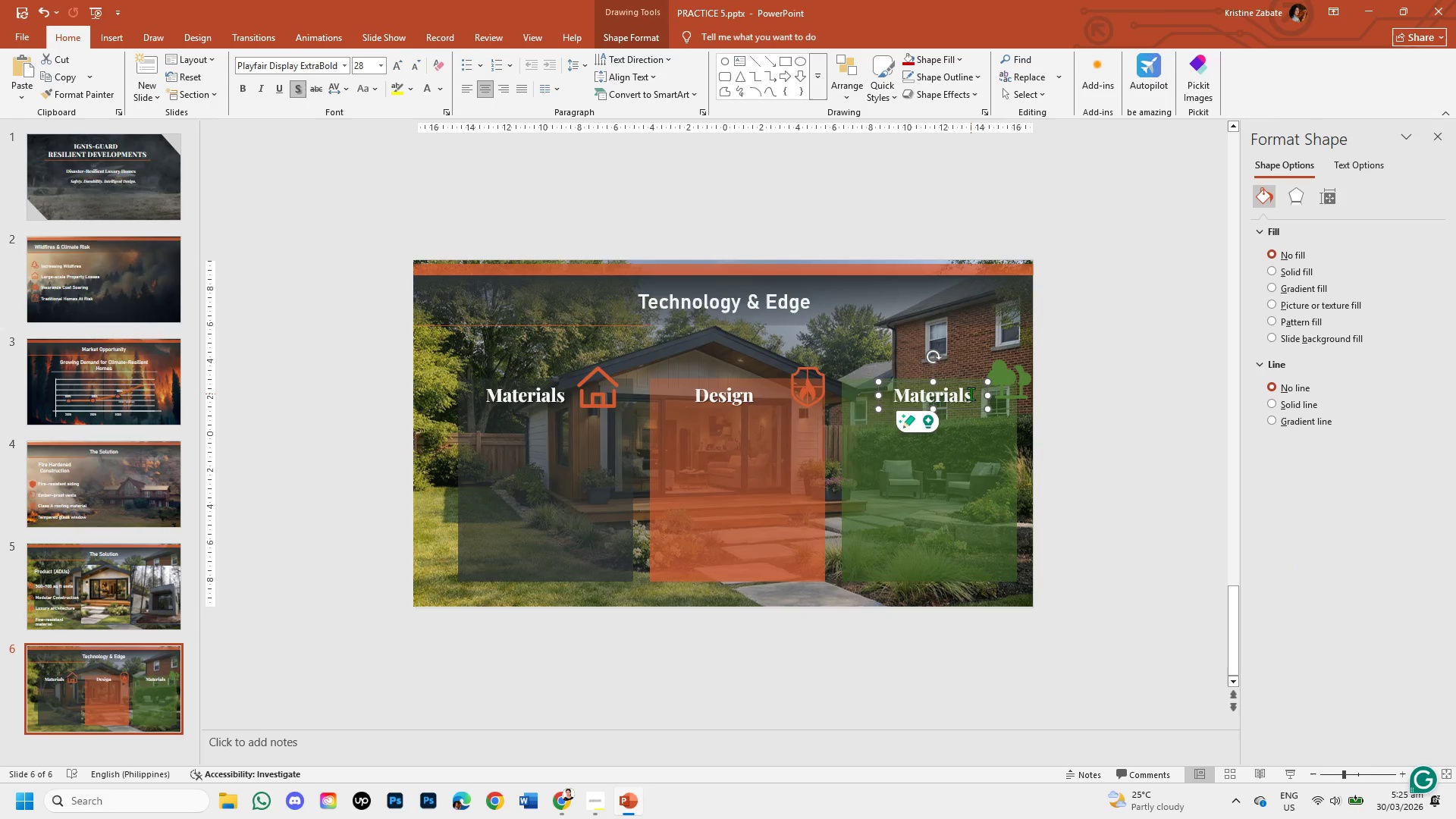 
left_click([971, 394])
 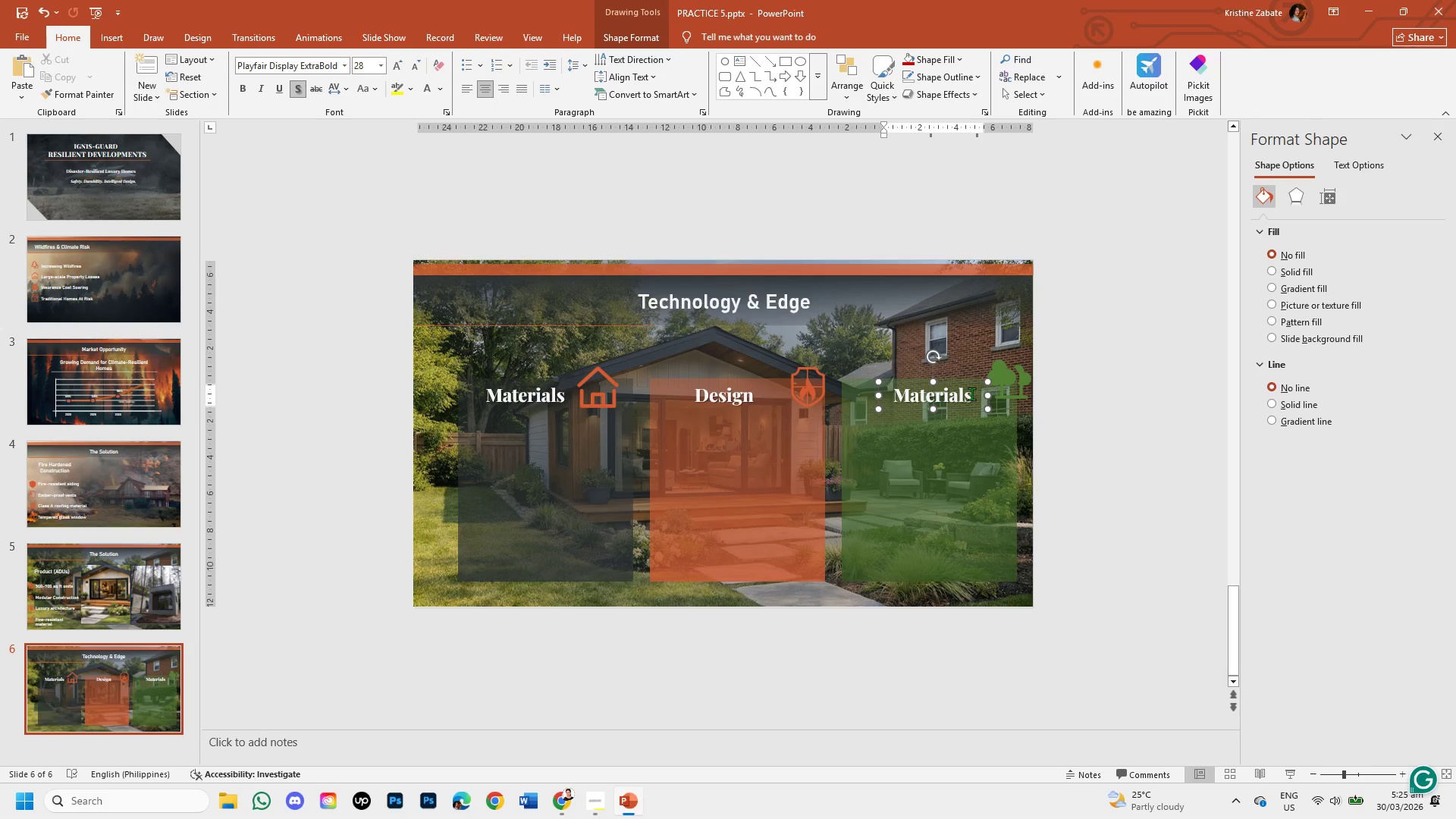 
key(Backspace)
key(Backspace)
key(Backspace)
key(Backspace)
key(Backspace)
key(Backspace)
key(Backspace)
key(Backspace)
key(Backspace)
type(Landscaping )
 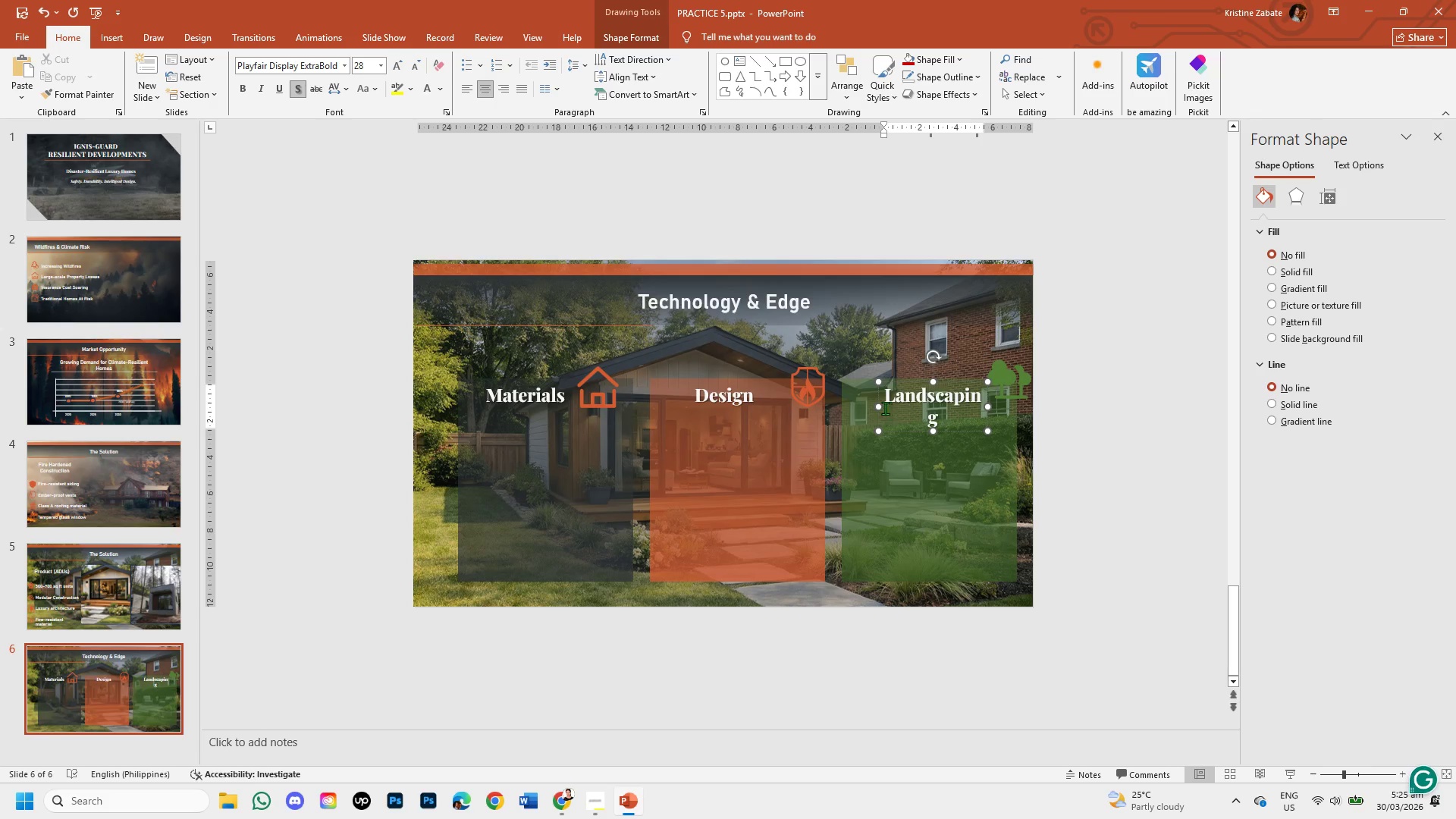 
left_click_drag(start_coordinate=[880, 406], to_coordinate=[864, 406])
 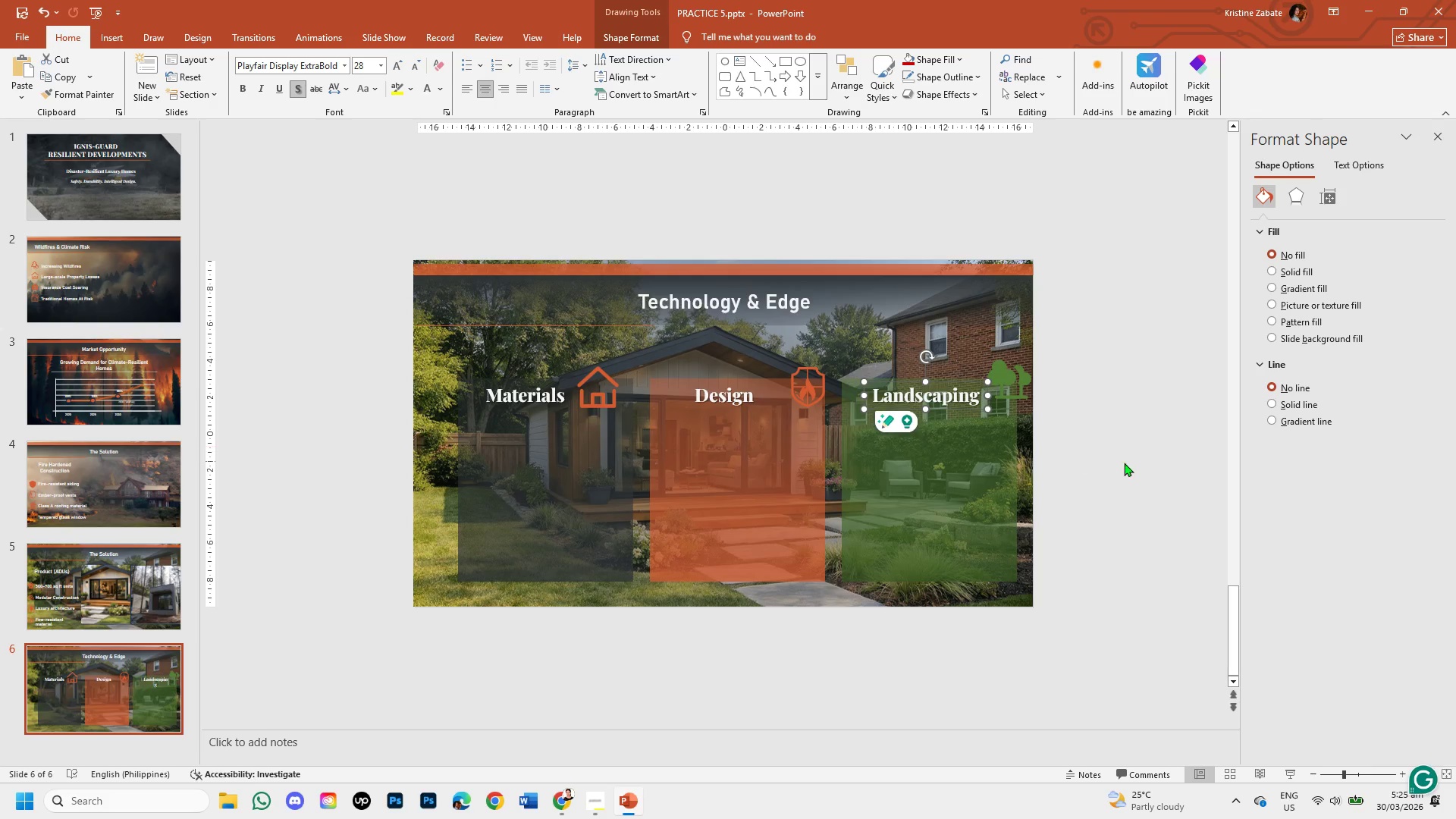 
left_click([1124, 463])
 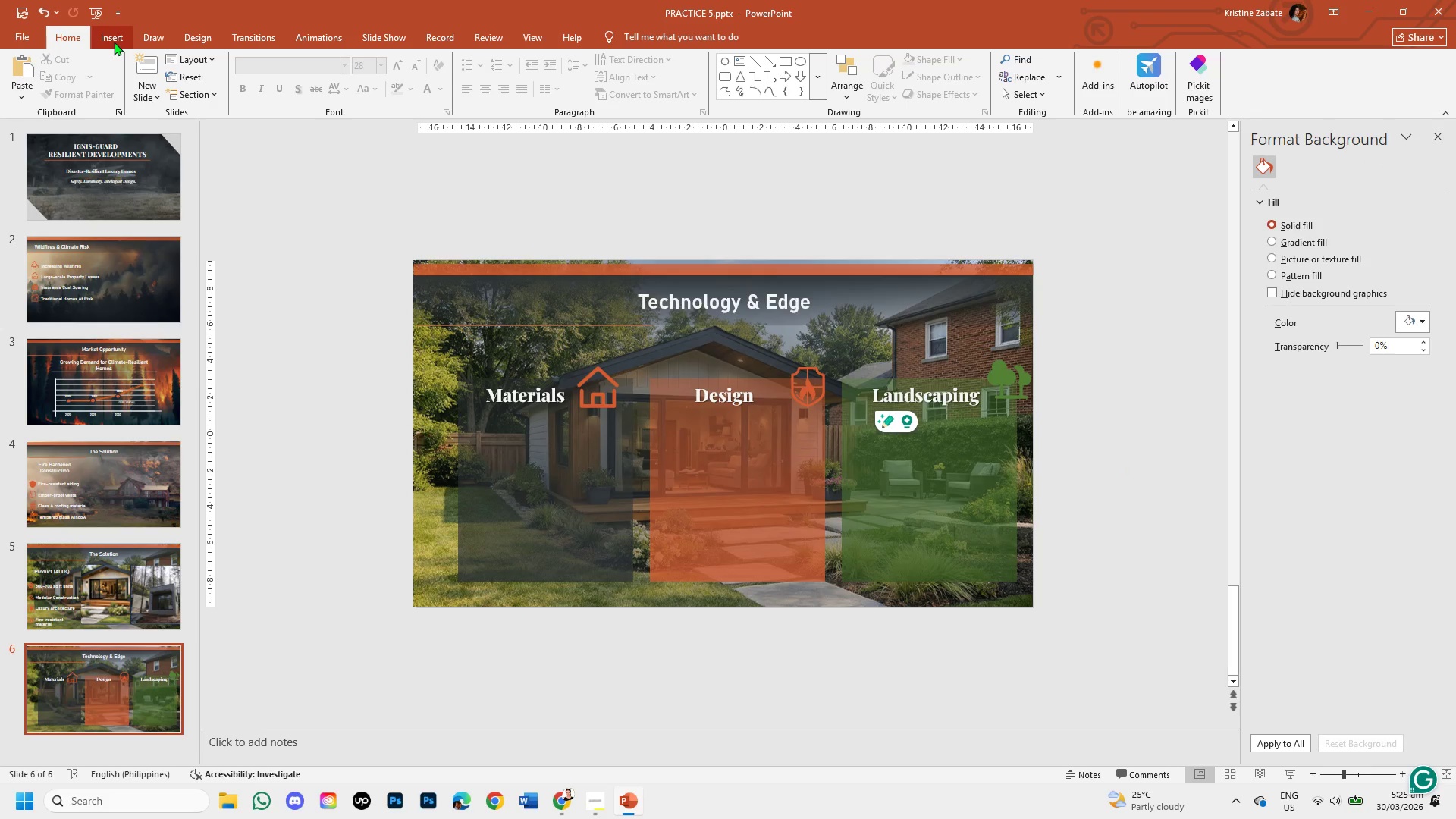 
mouse_move([110, 115])
 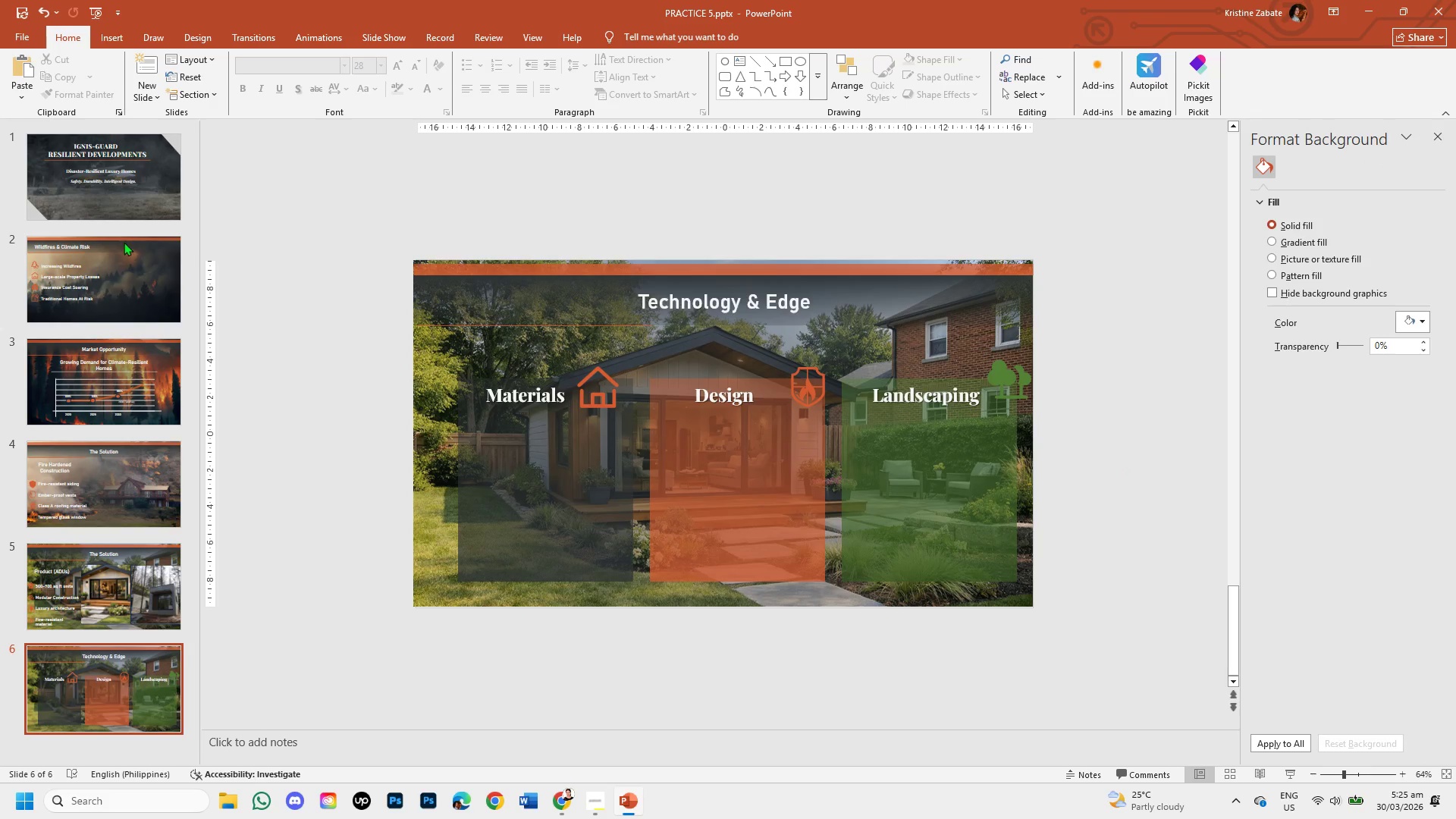 
left_click([53, 593])
 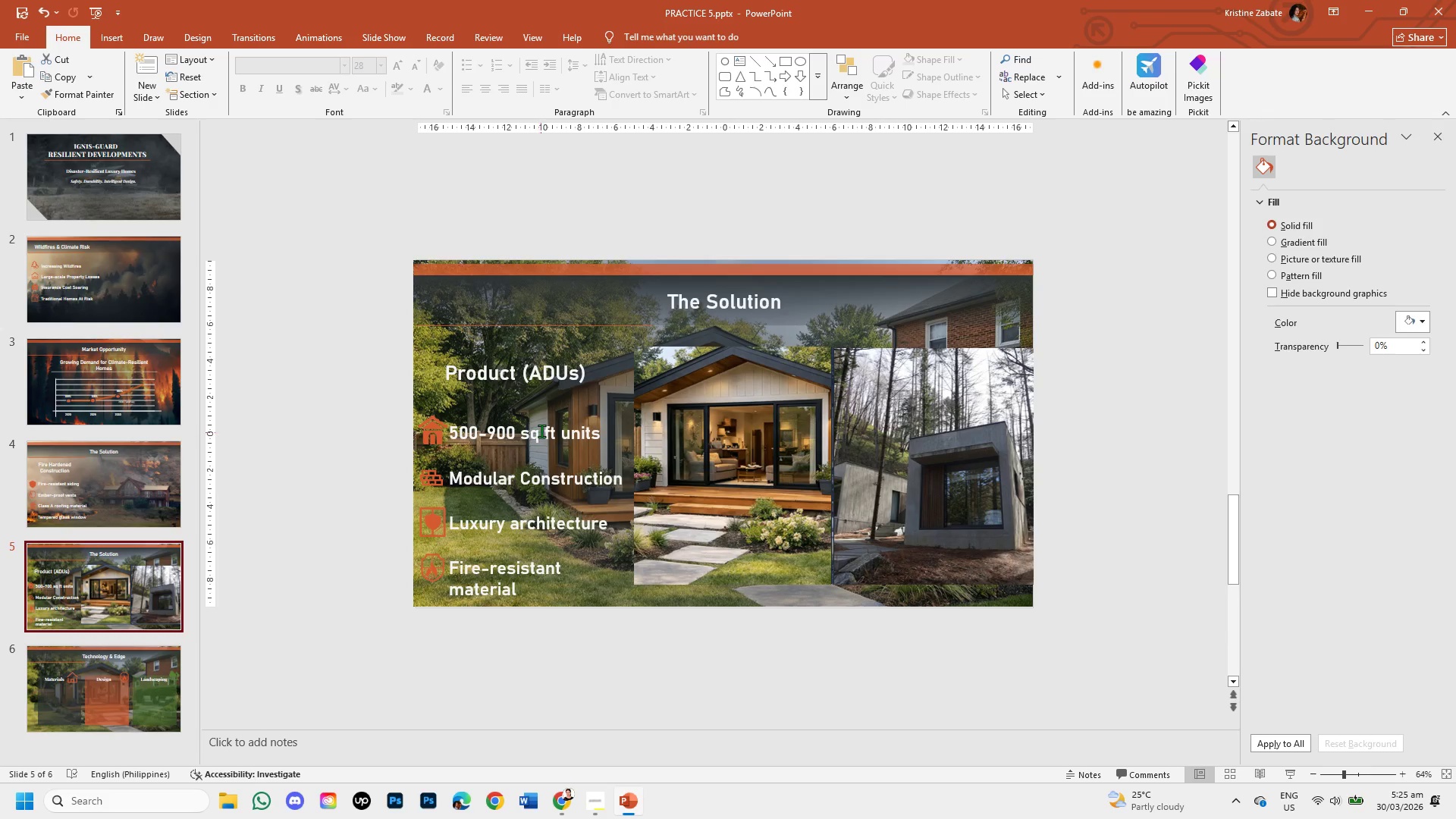 
left_click([541, 431])
 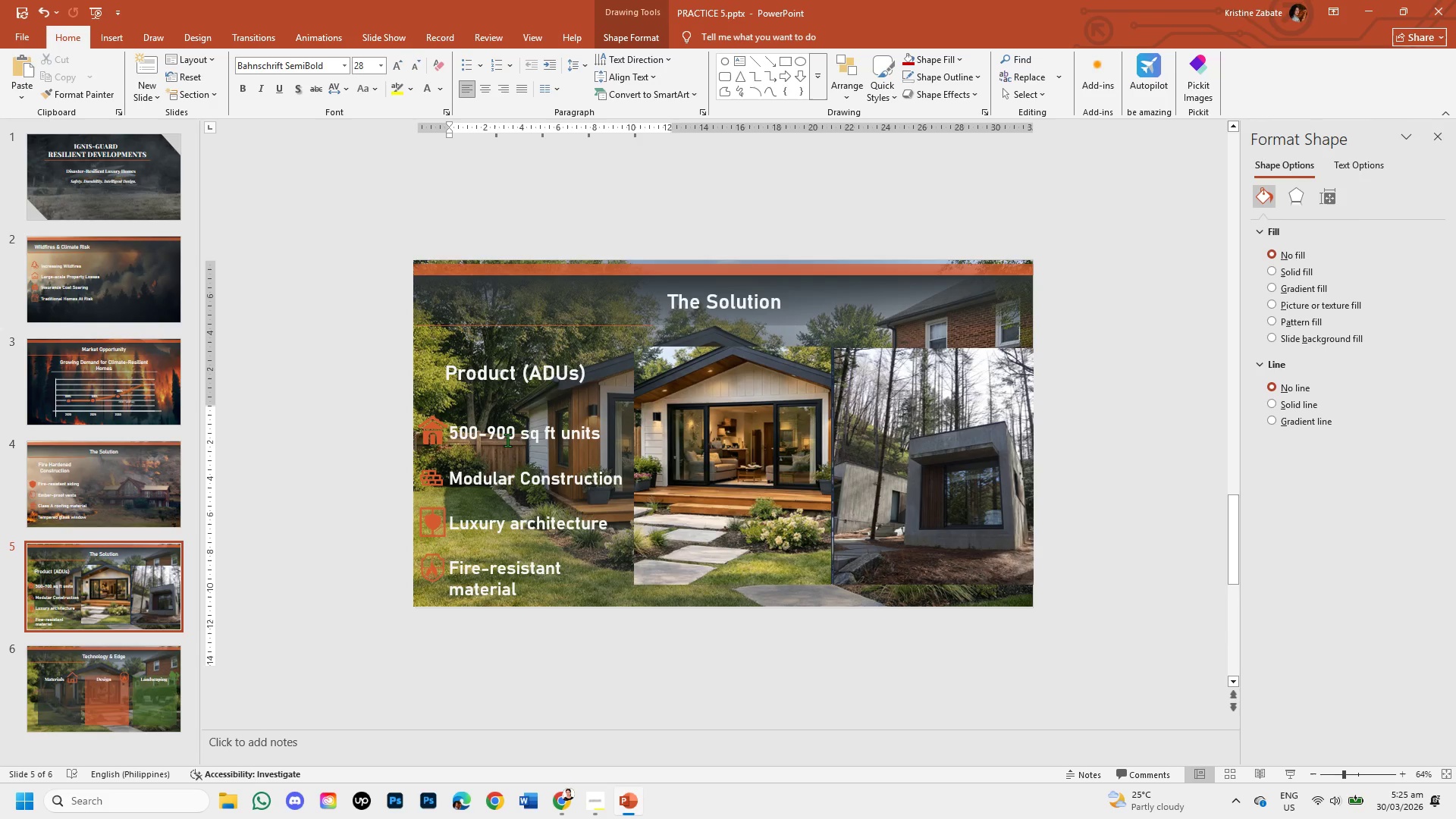 
left_click([507, 440])
 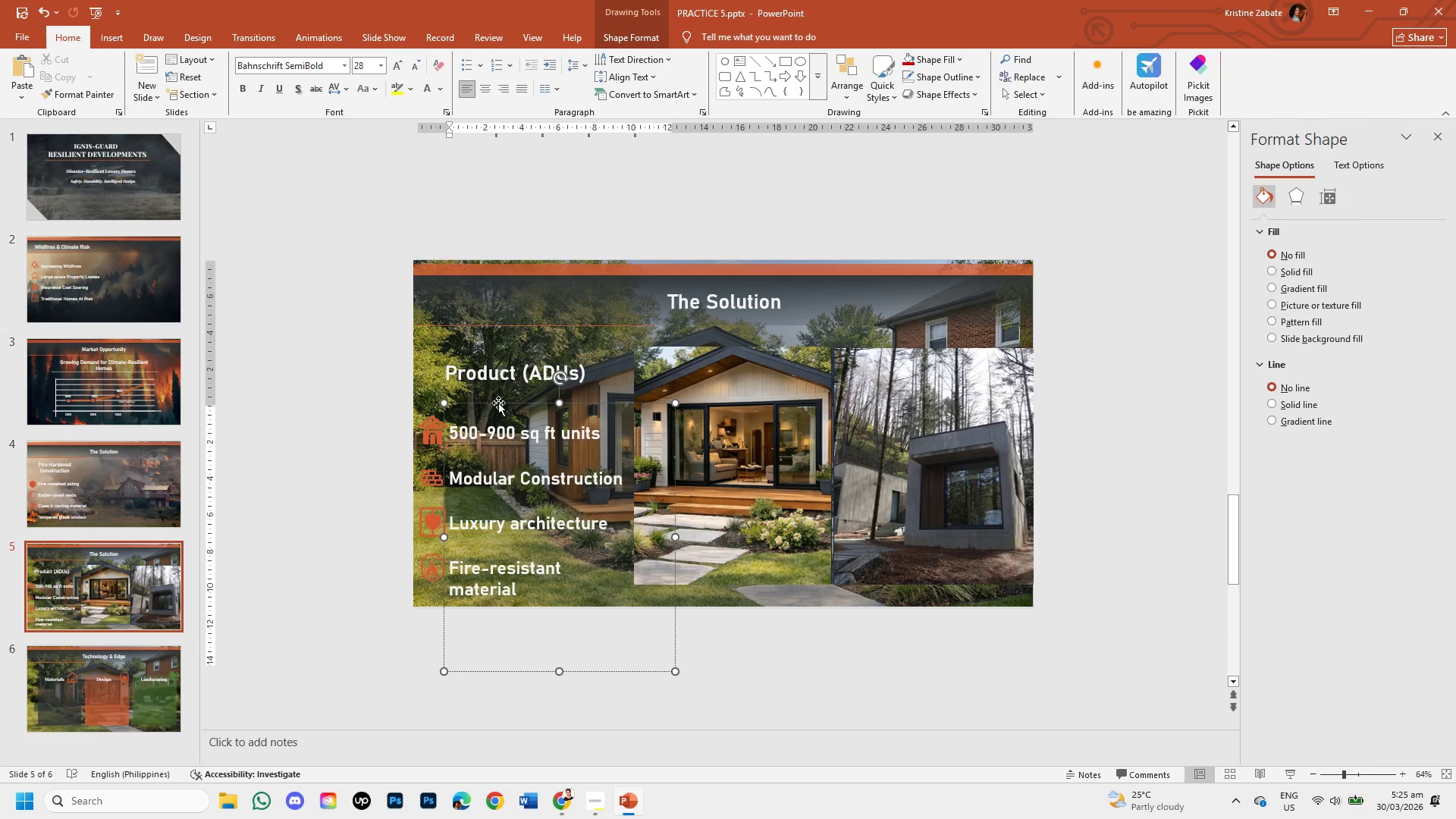 
left_click([498, 403])
 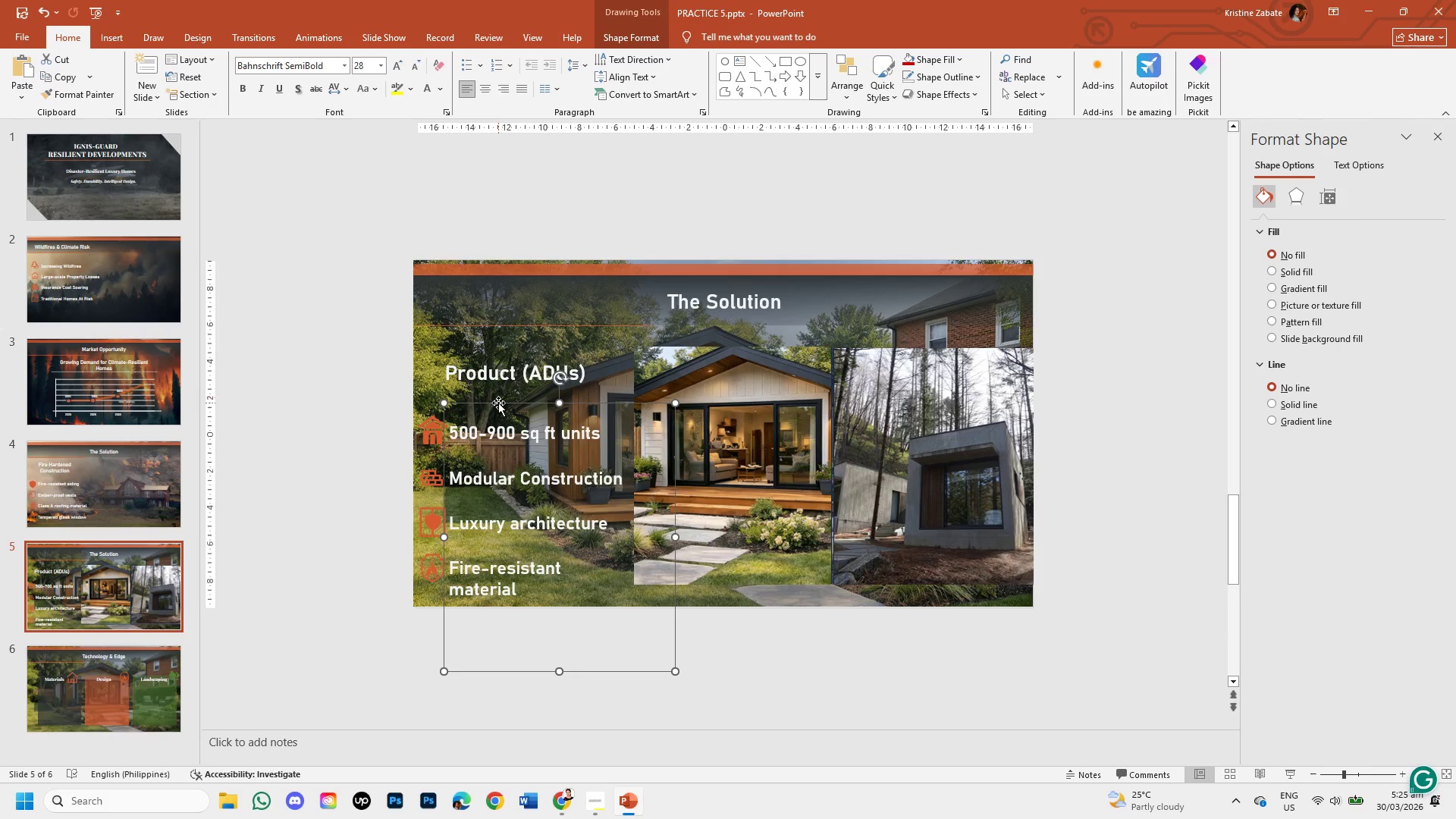 
right_click([498, 403])
 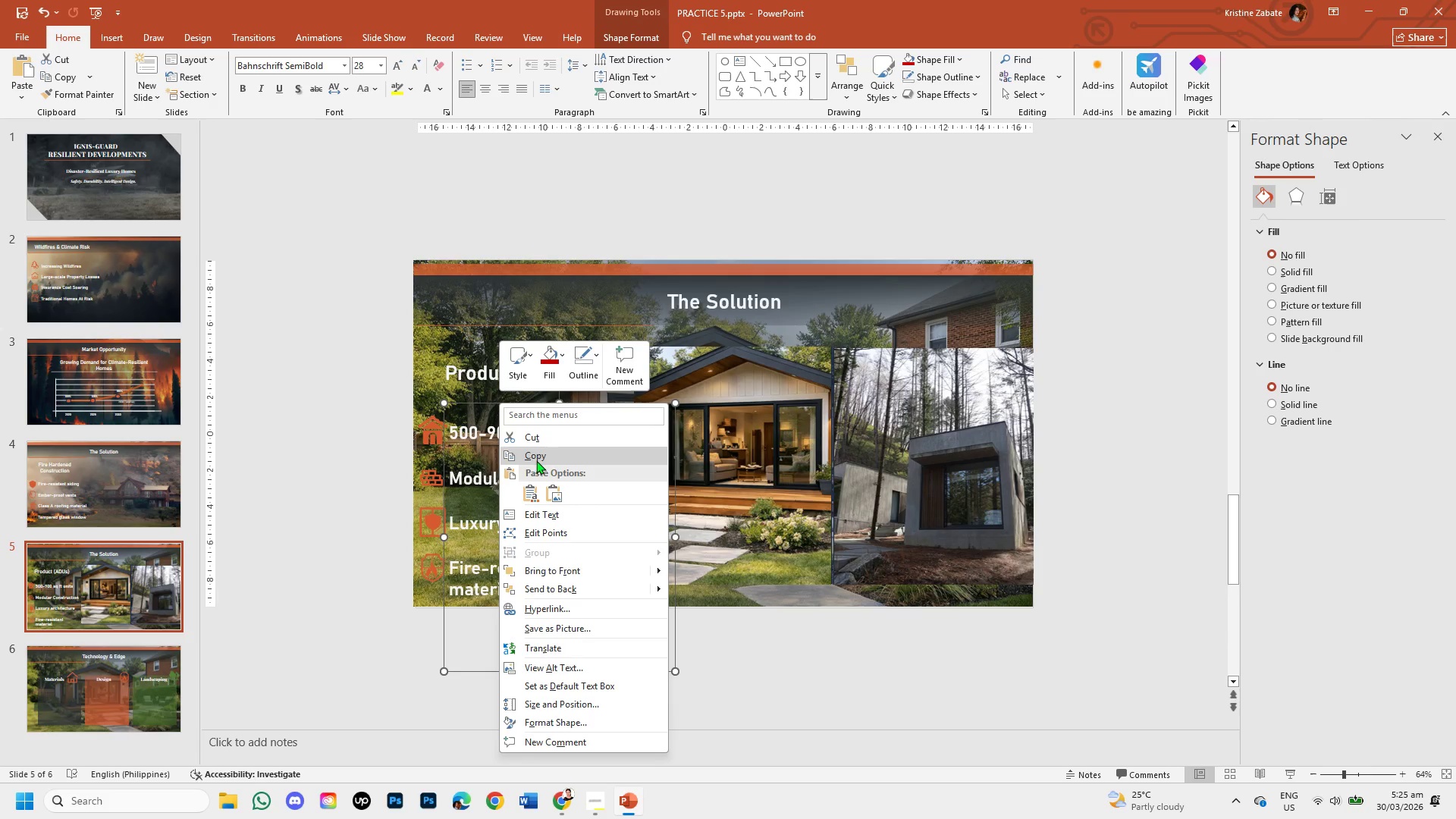 
left_click([538, 453])
 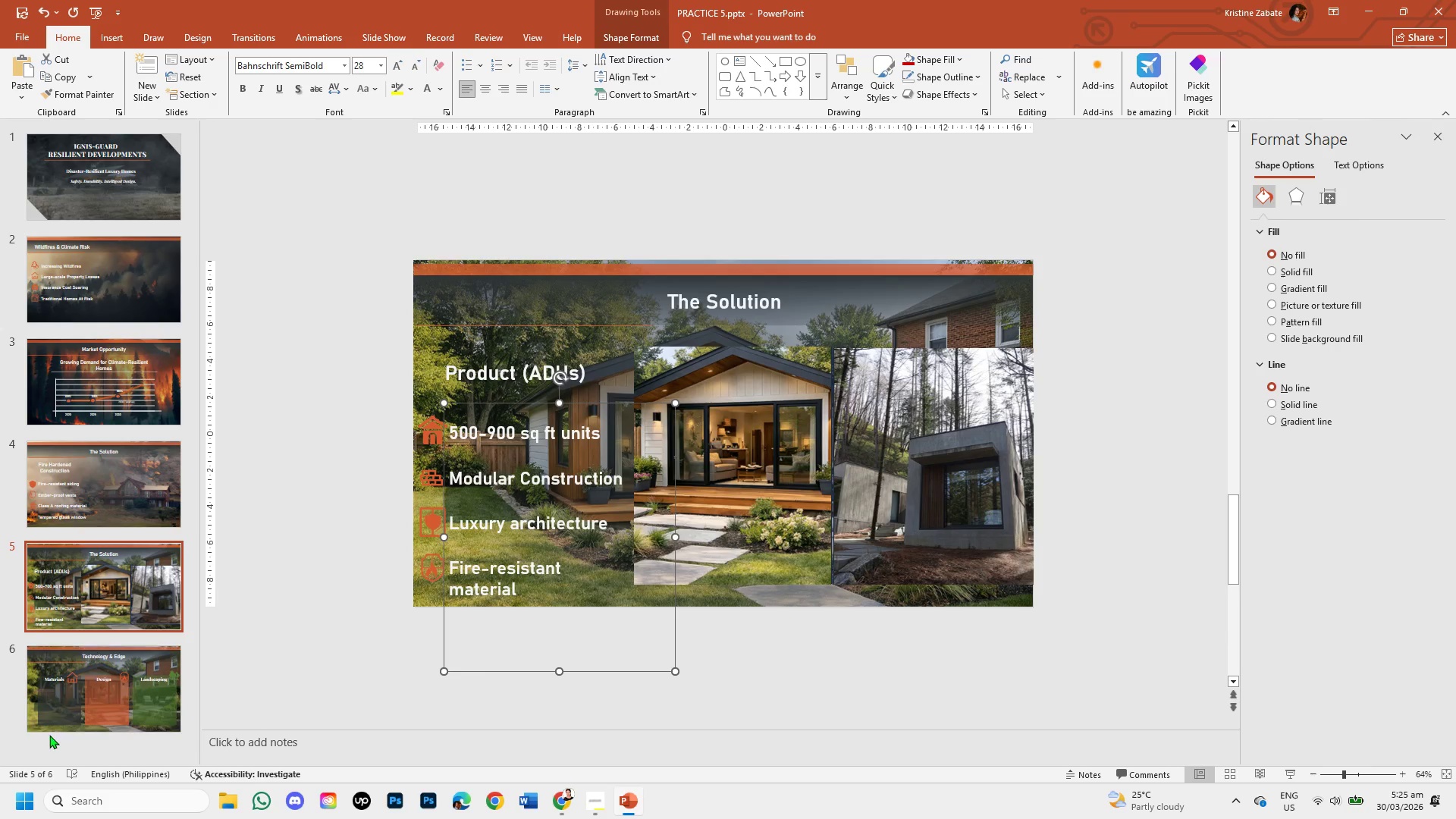 
left_click_drag(start_coordinate=[48, 735], to_coordinate=[42, 736])
 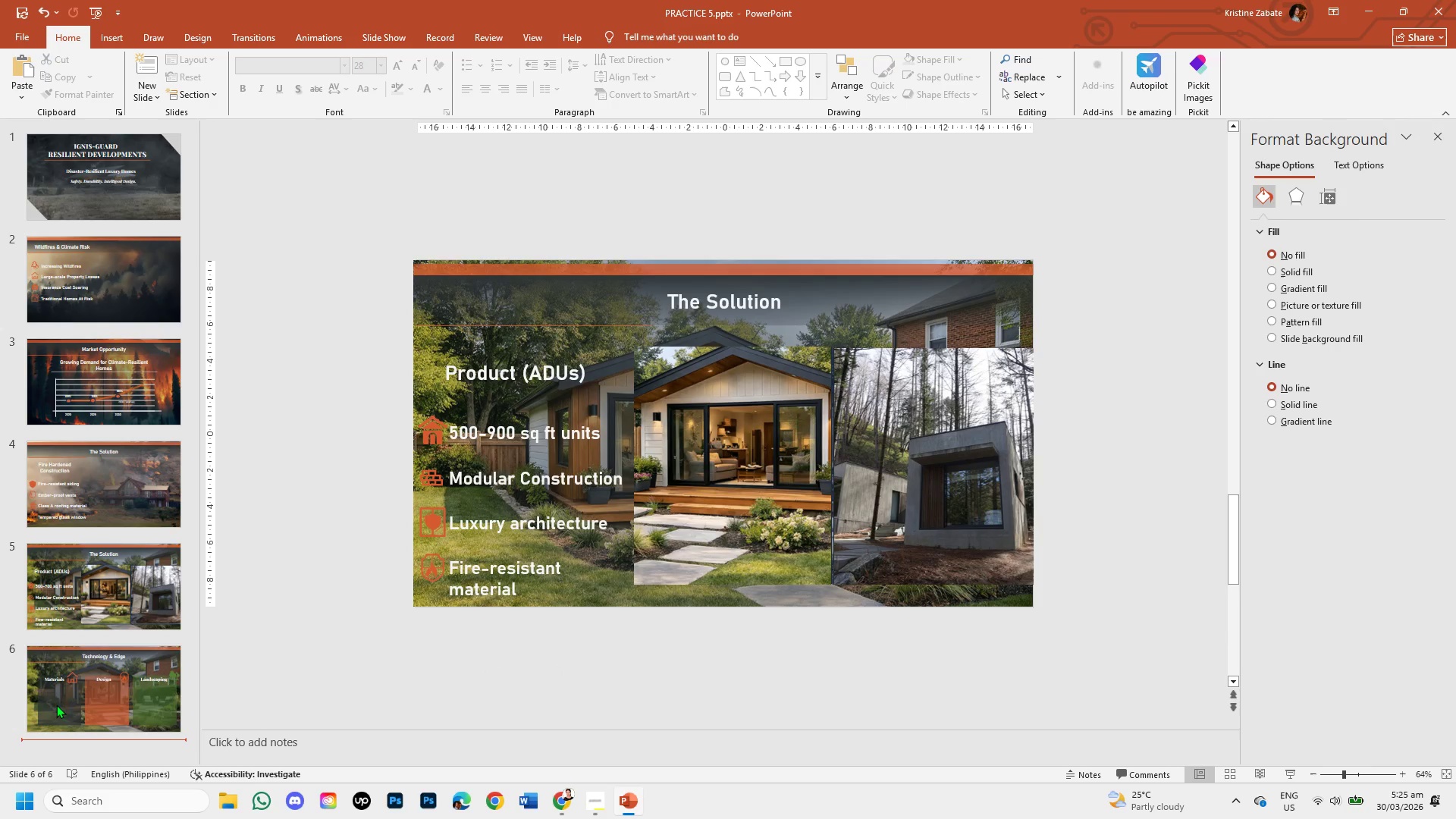 
left_click_drag(start_coordinate=[58, 699], to_coordinate=[500, 435])
 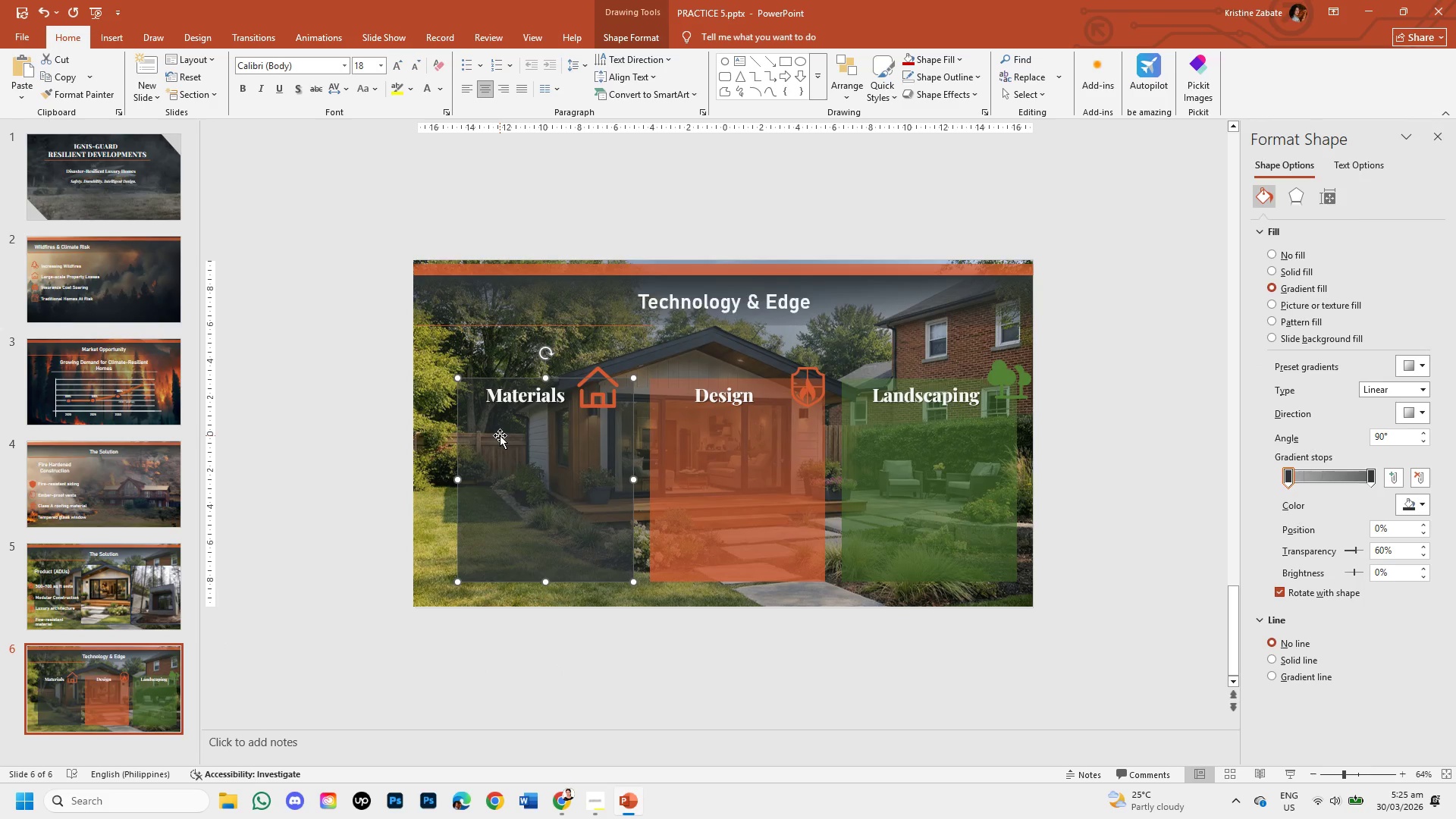 
left_click([500, 435])
 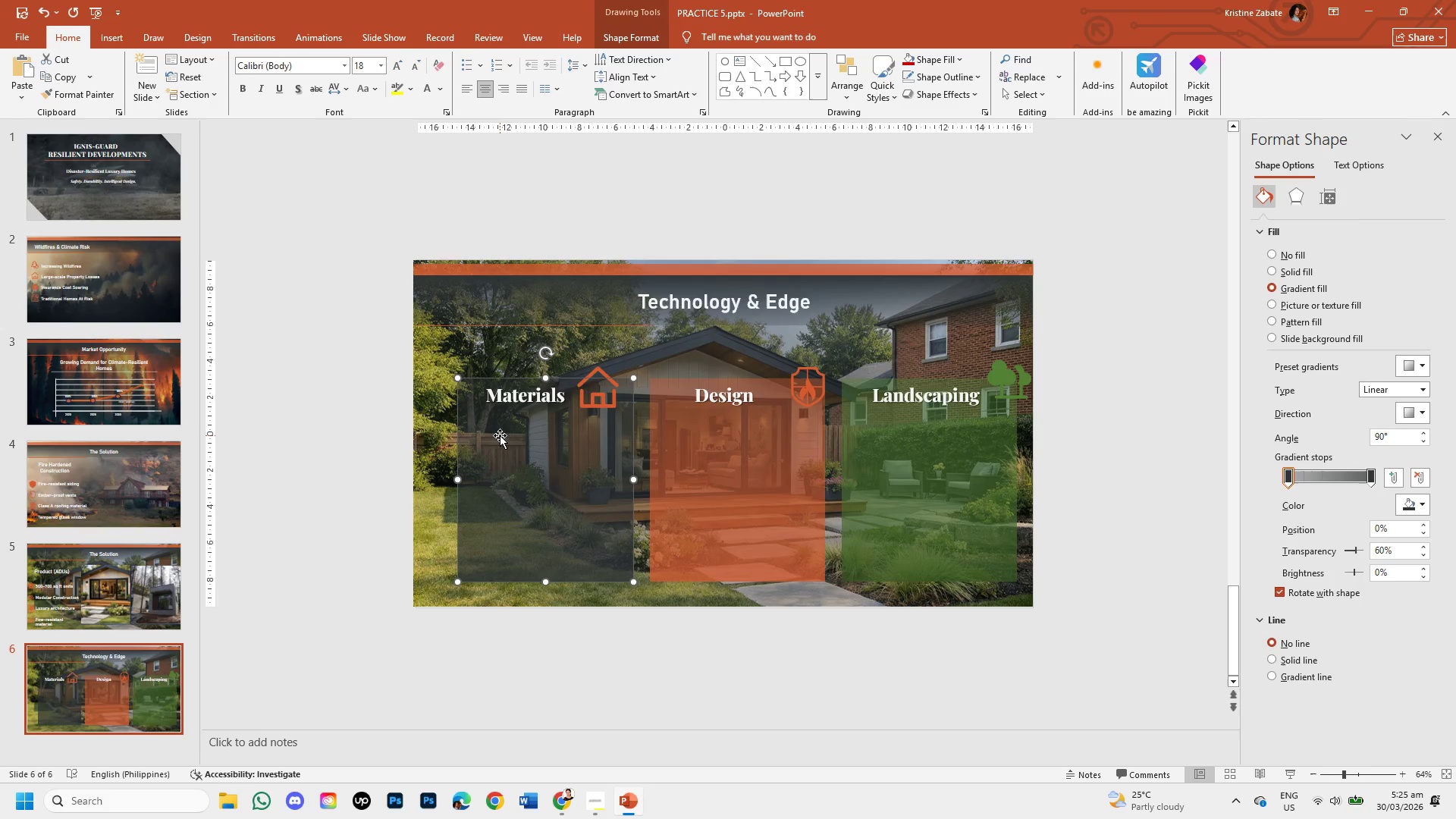 
key(Control+V)
 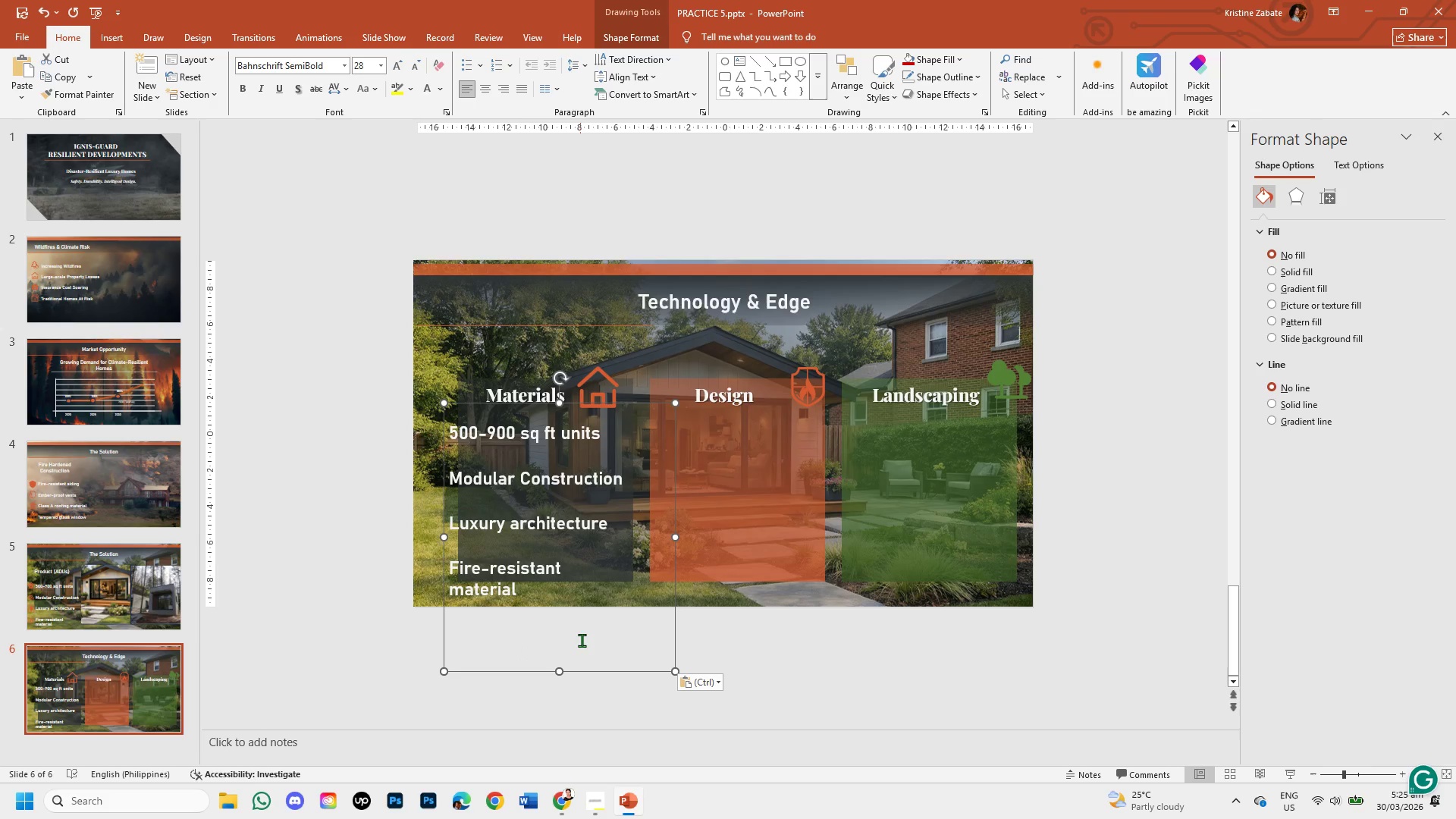 
mouse_move([560, 612])
 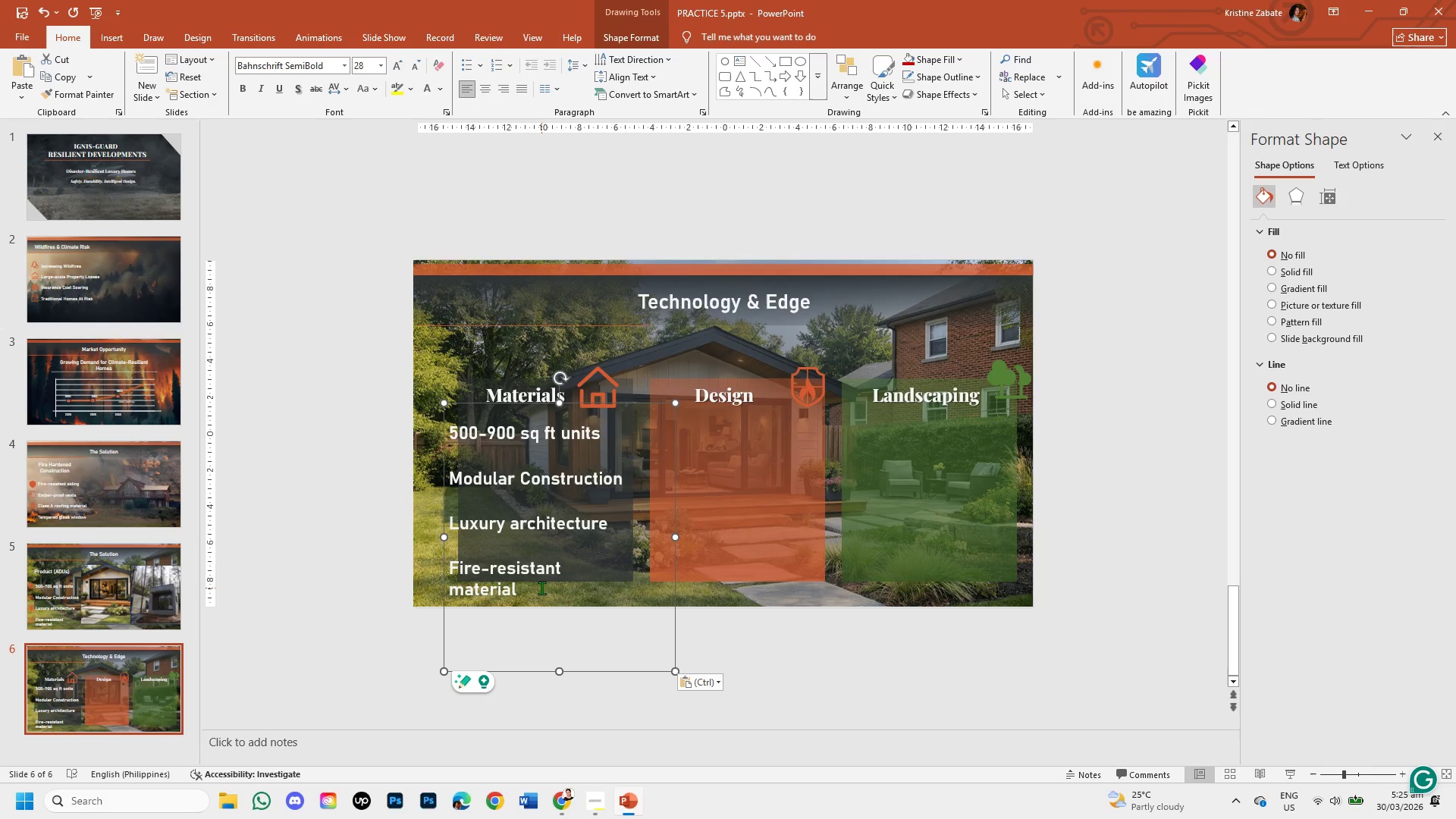 
left_click_drag(start_coordinate=[541, 588], to_coordinate=[482, 571])
 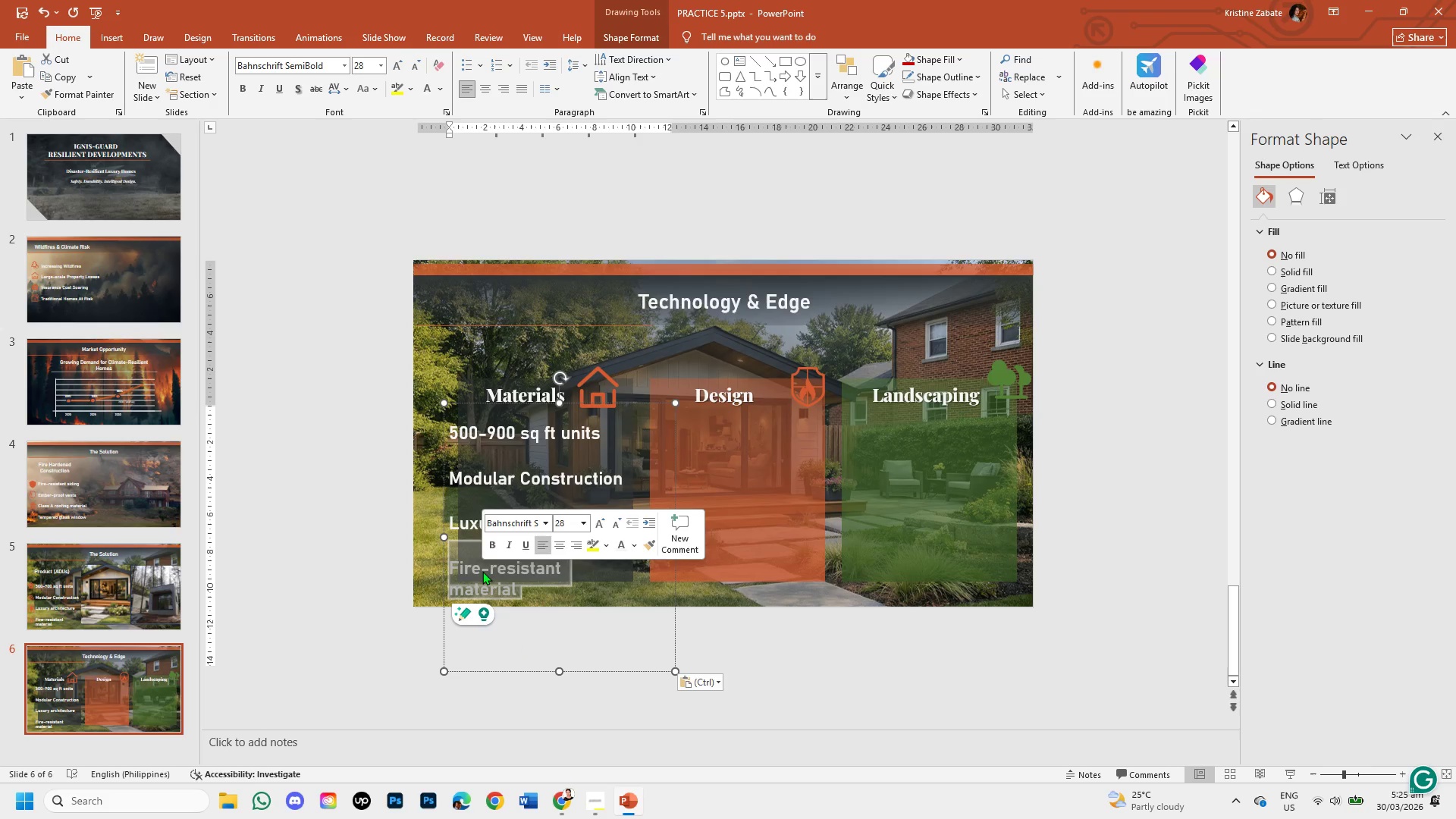 
key(Backspace)
 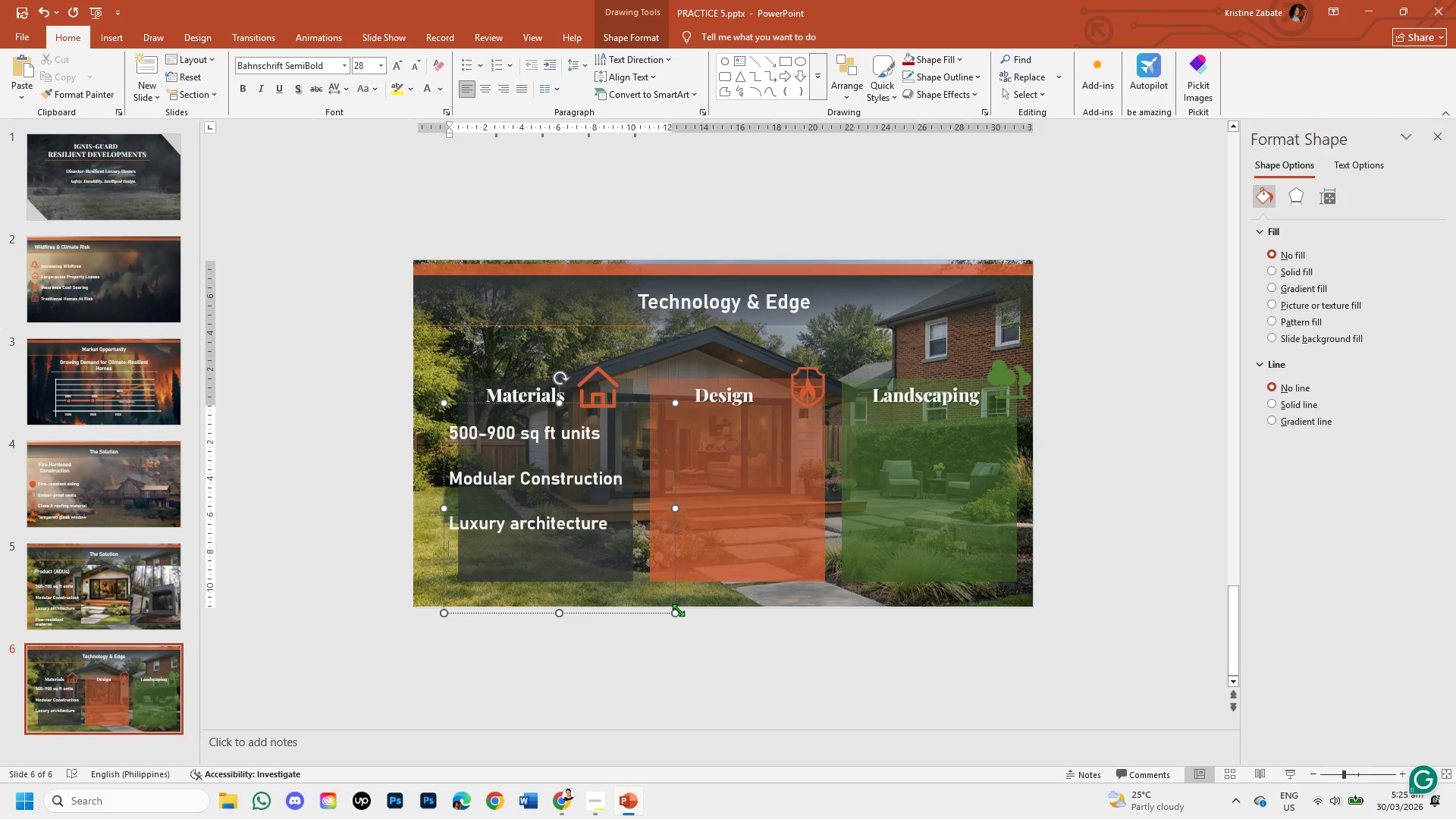 
left_click_drag(start_coordinate=[673, 610], to_coordinate=[610, 579])
 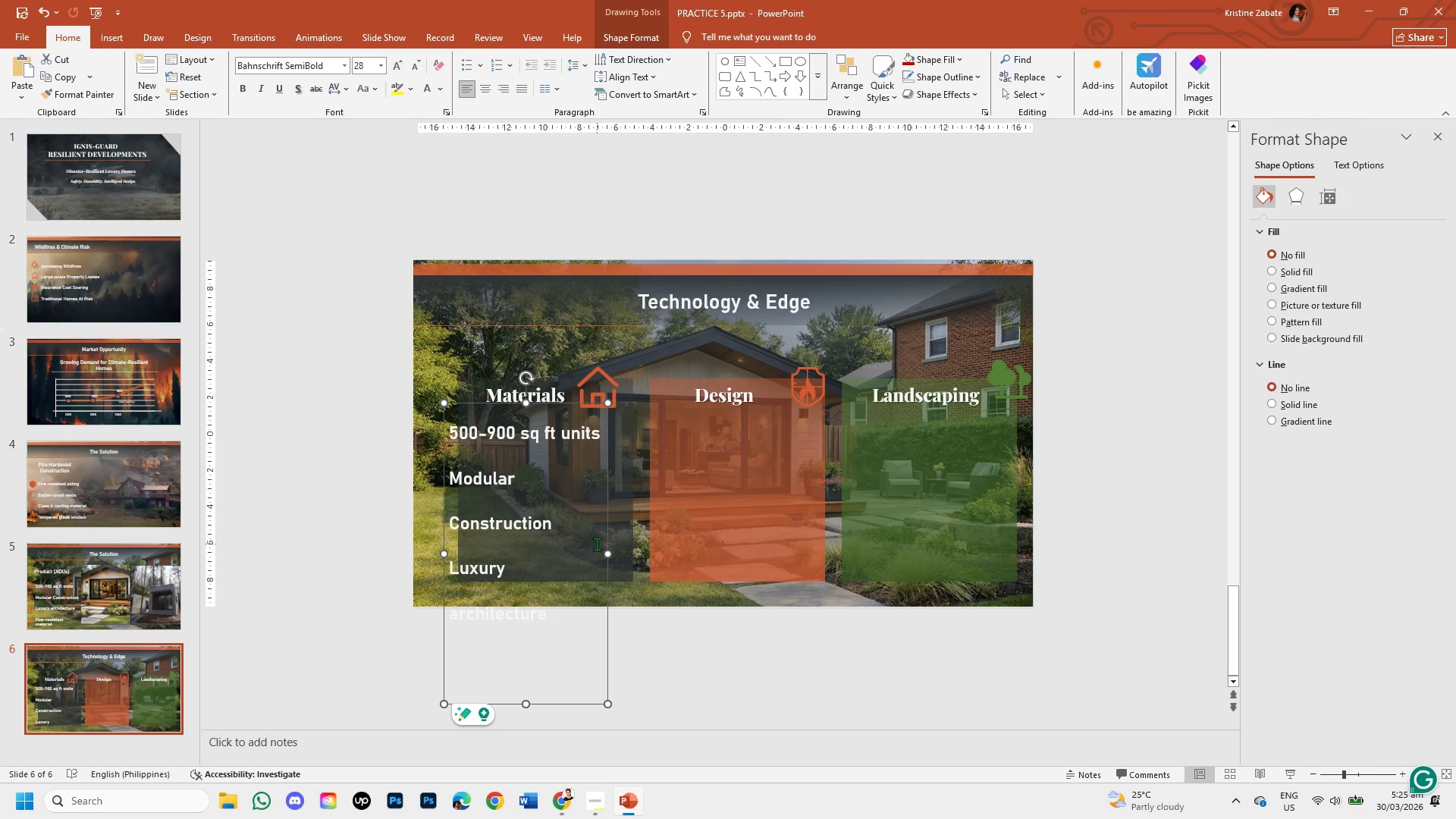 
left_click_drag(start_coordinate=[606, 554], to_coordinate=[652, 556])
 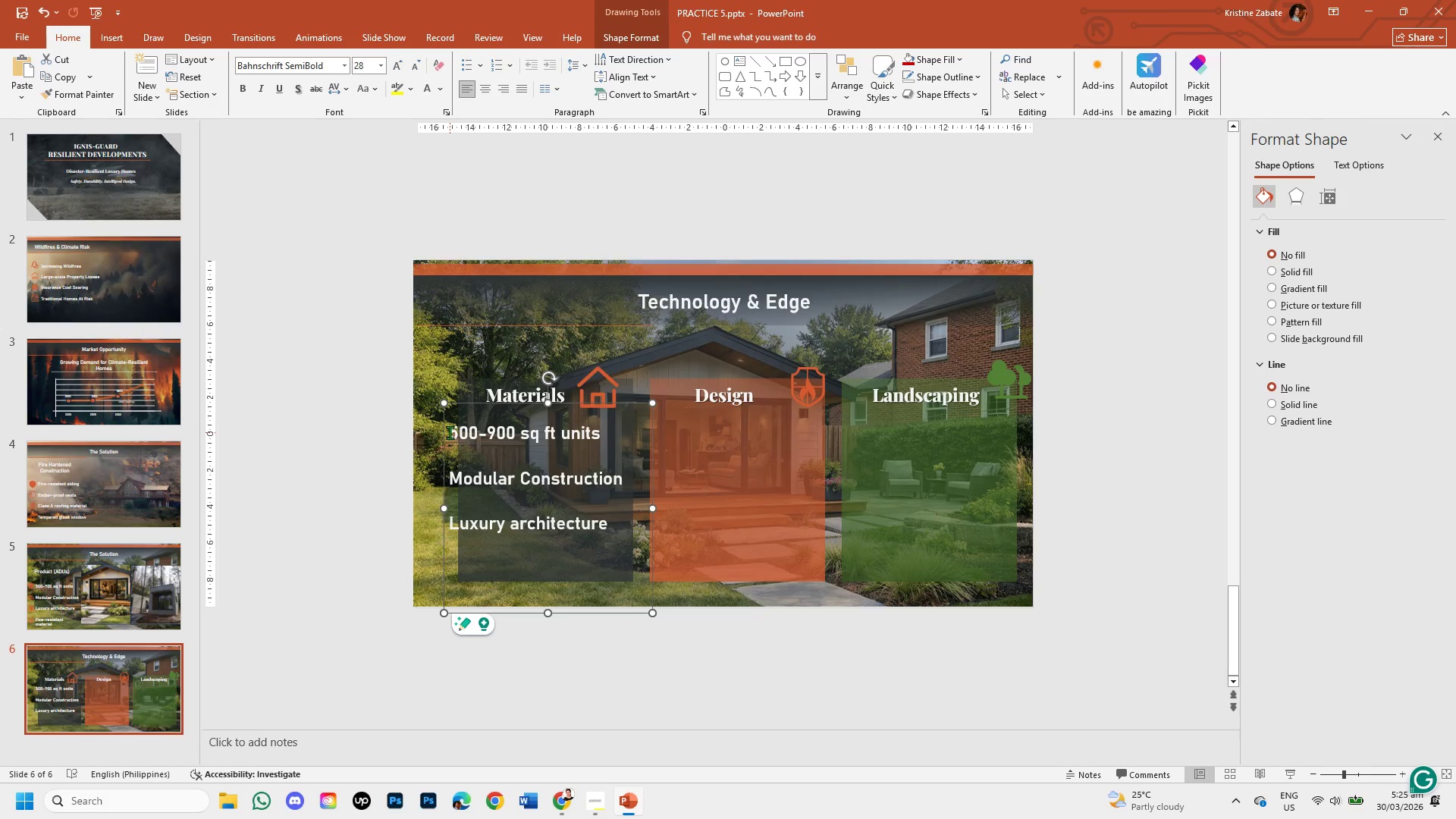 
left_click_drag(start_coordinate=[450, 428], to_coordinate=[609, 528])
 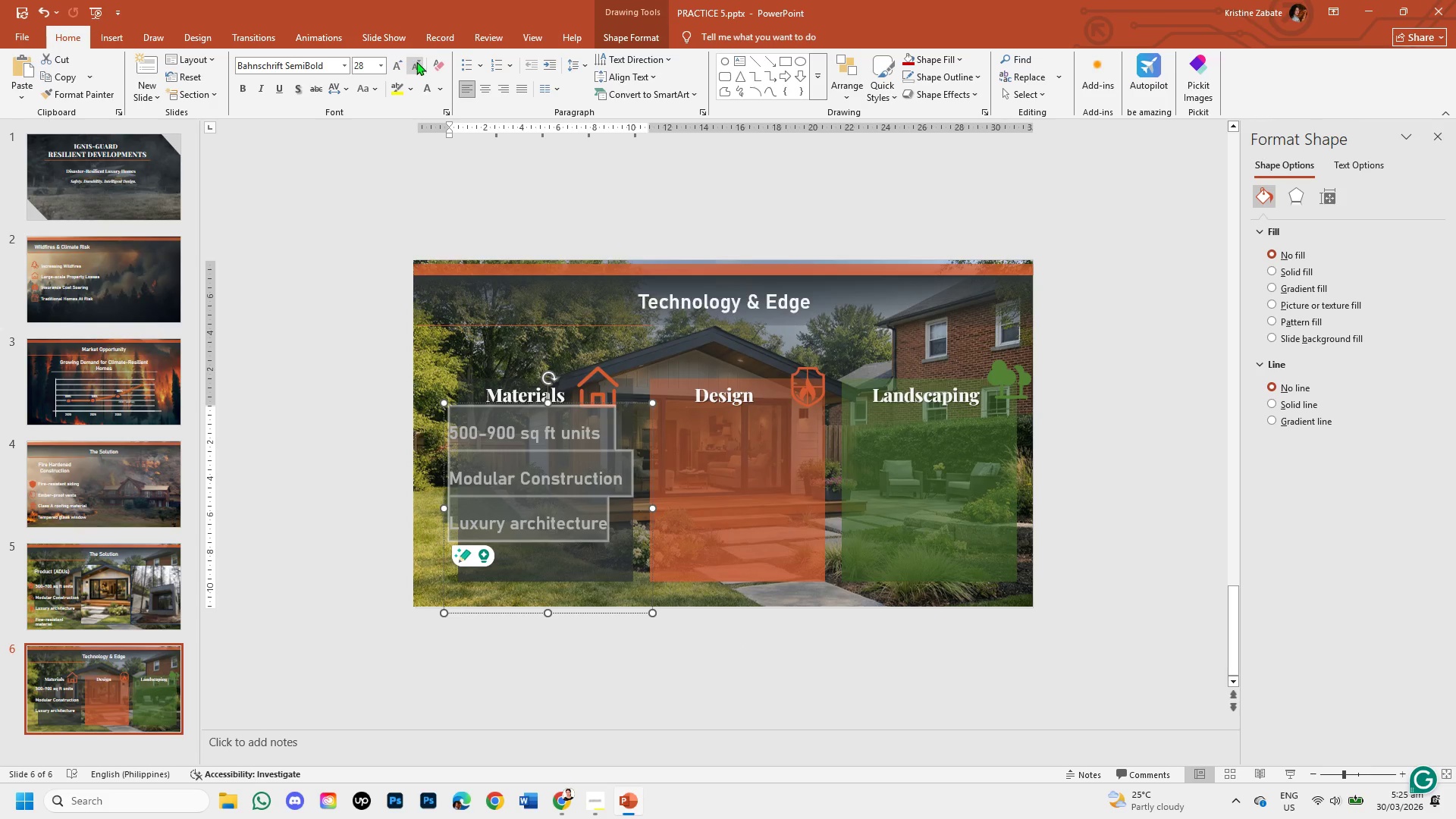 
left_click([416, 61])
 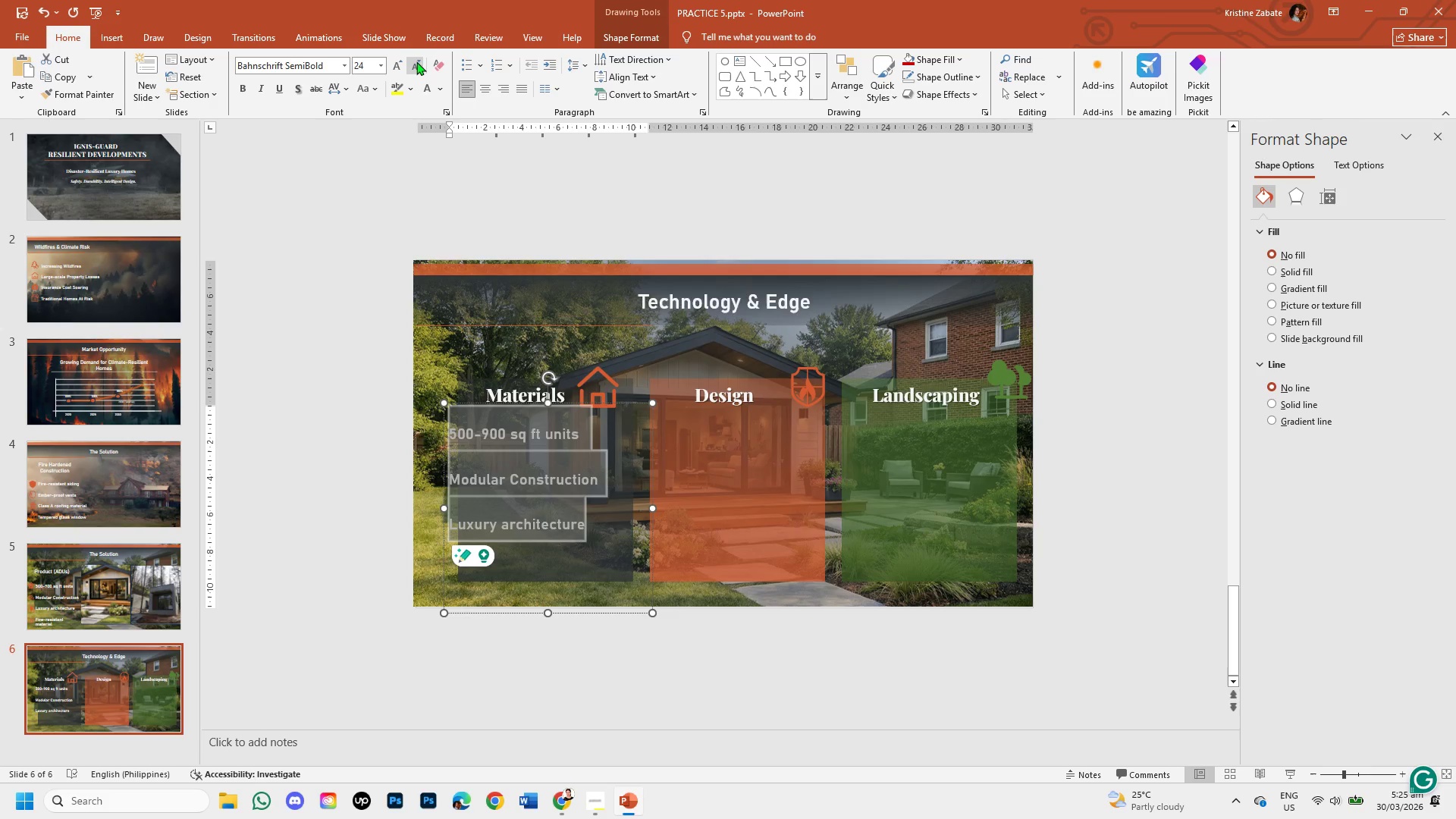 
left_click([416, 61])
 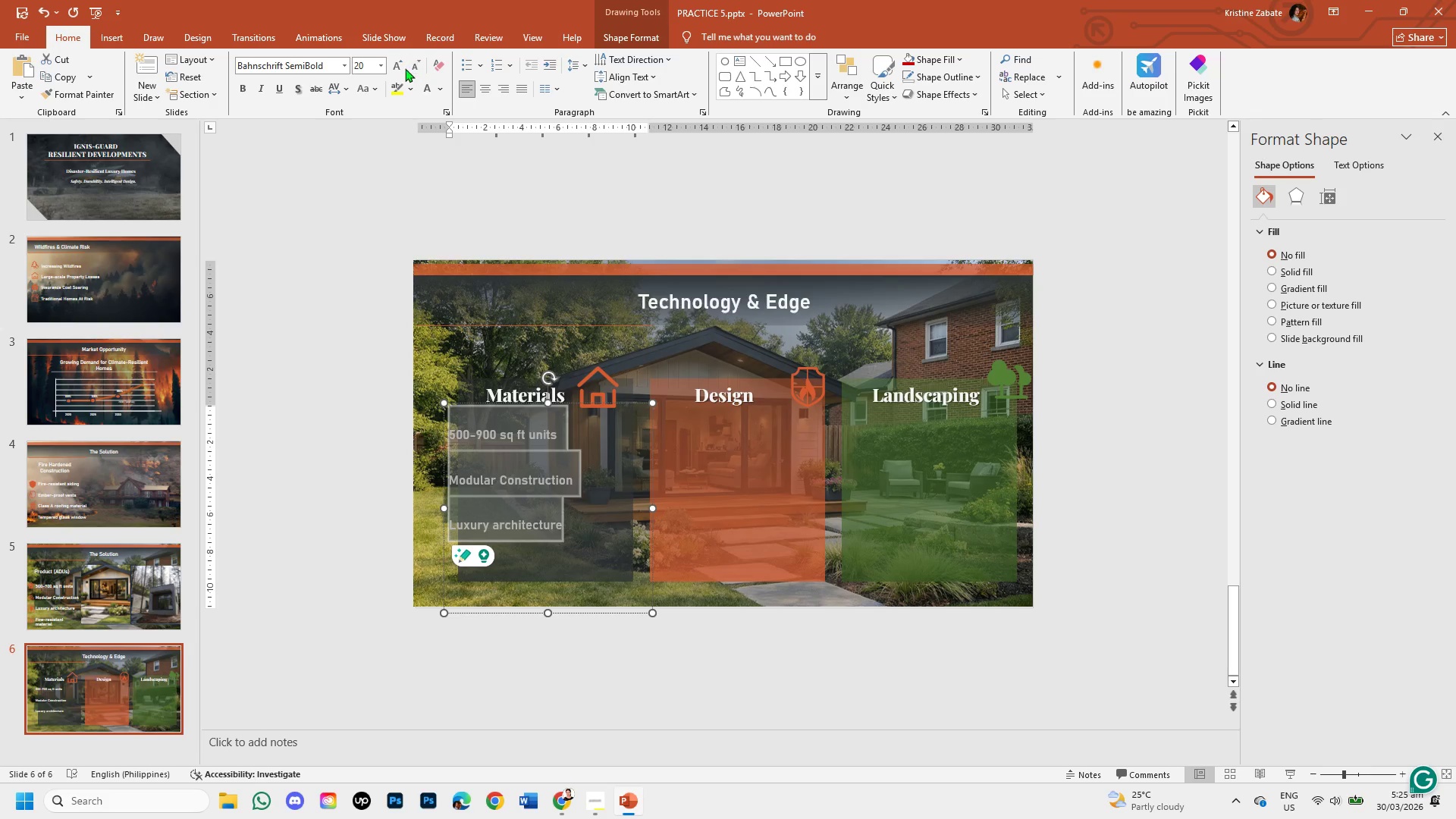 
left_click([403, 68])
 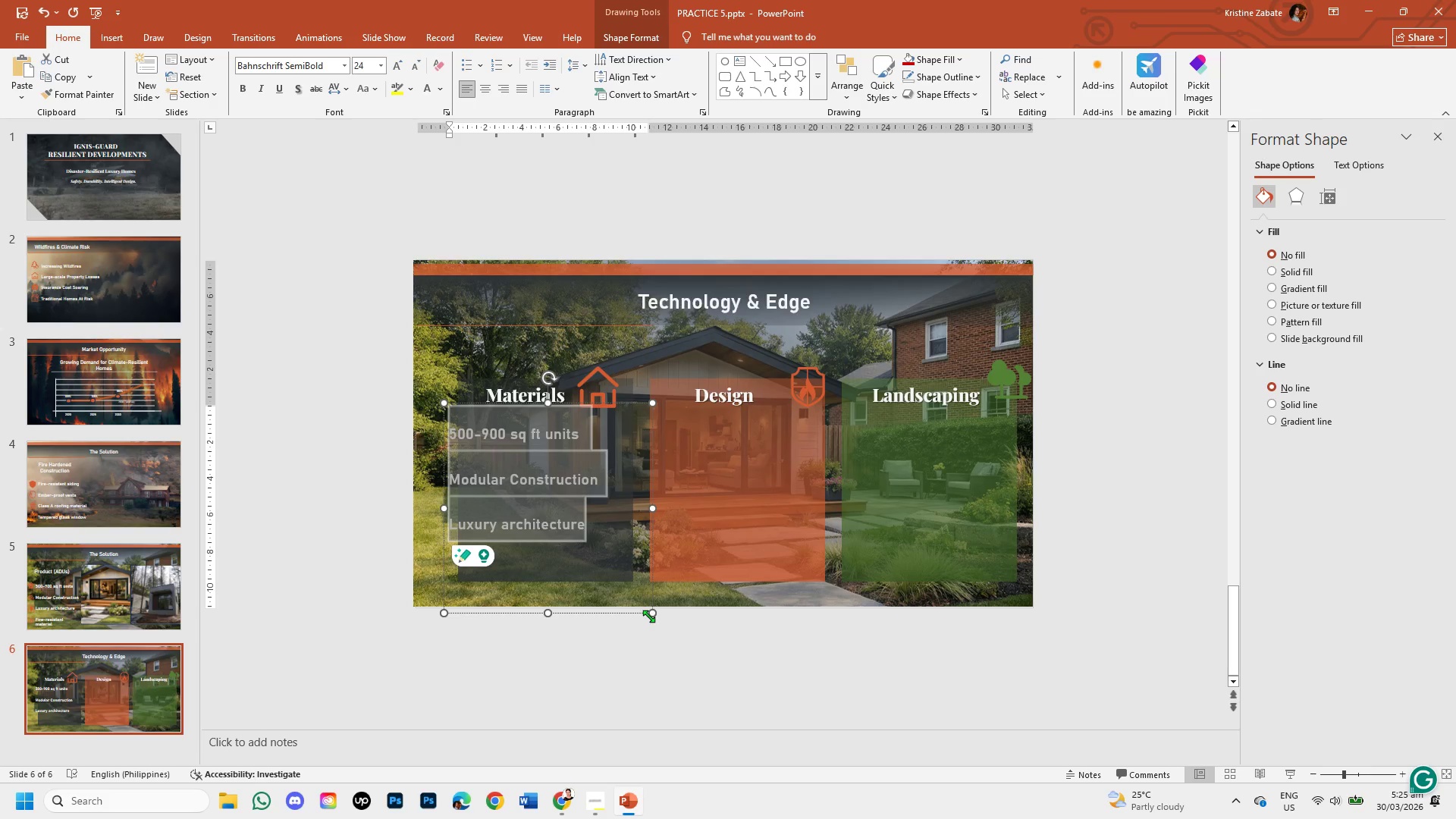 
left_click_drag(start_coordinate=[650, 617], to_coordinate=[601, 545])
 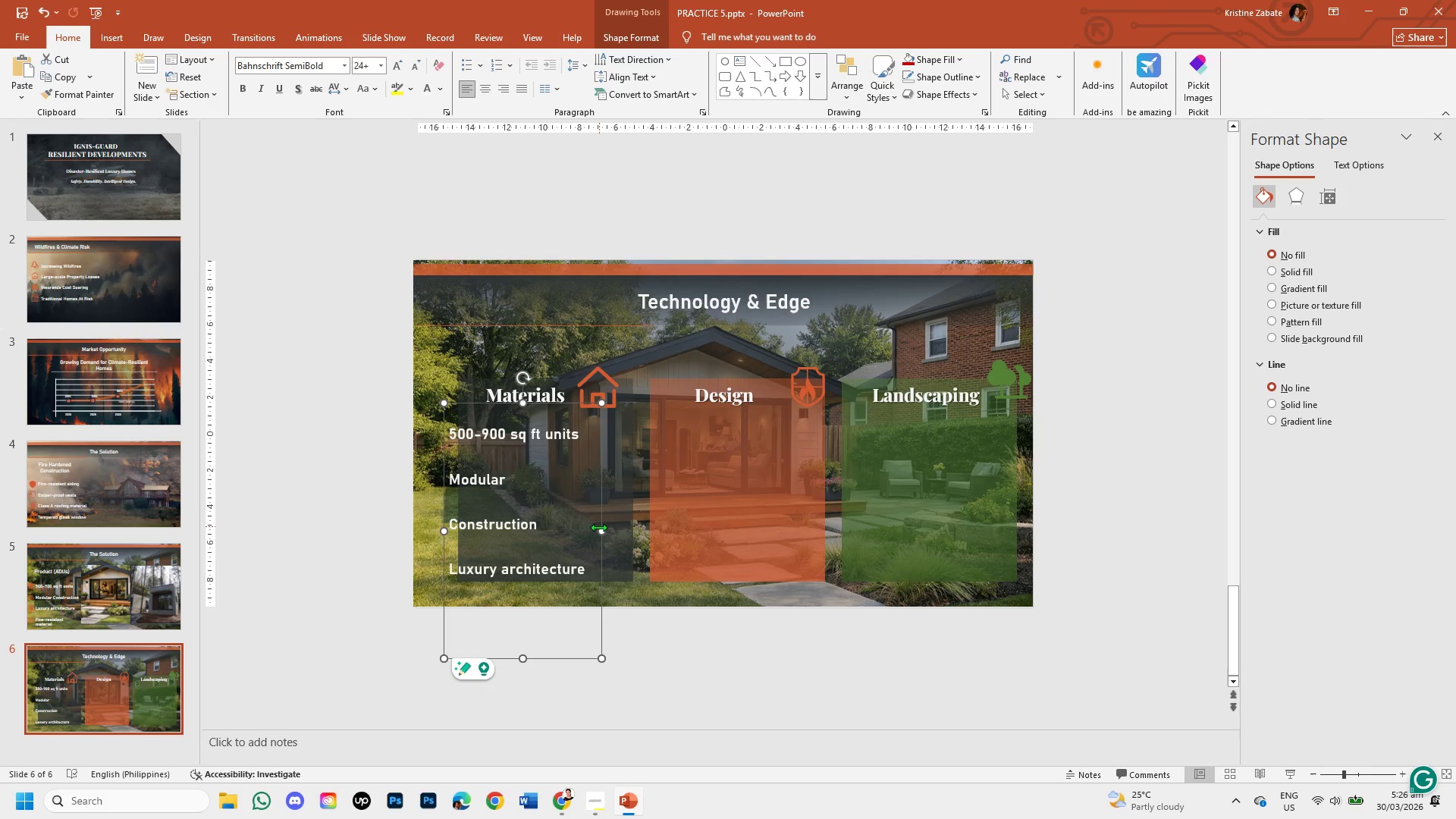 
left_click_drag(start_coordinate=[598, 529], to_coordinate=[634, 542])
 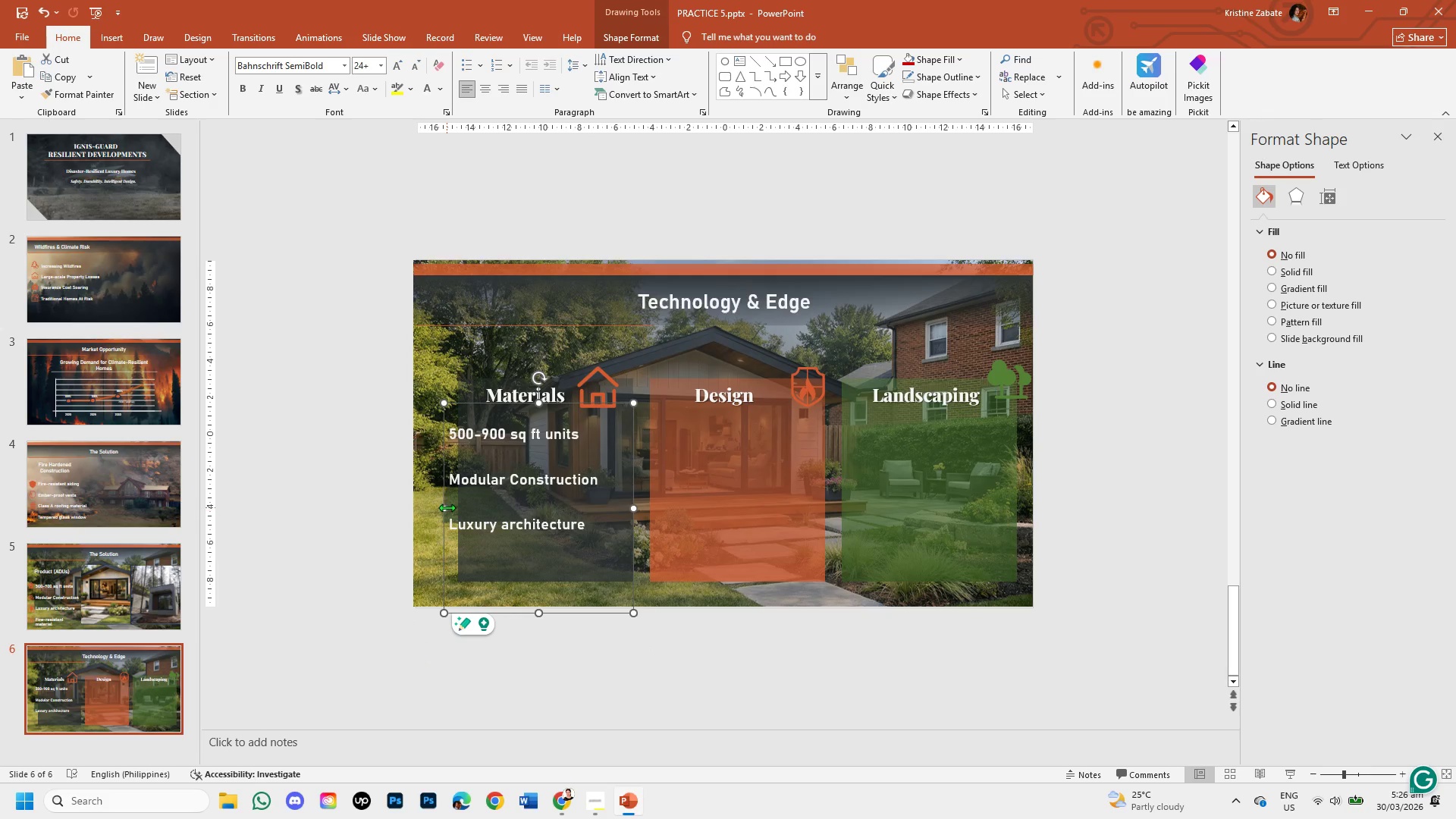 
left_click_drag(start_coordinate=[447, 506], to_coordinate=[456, 506])
 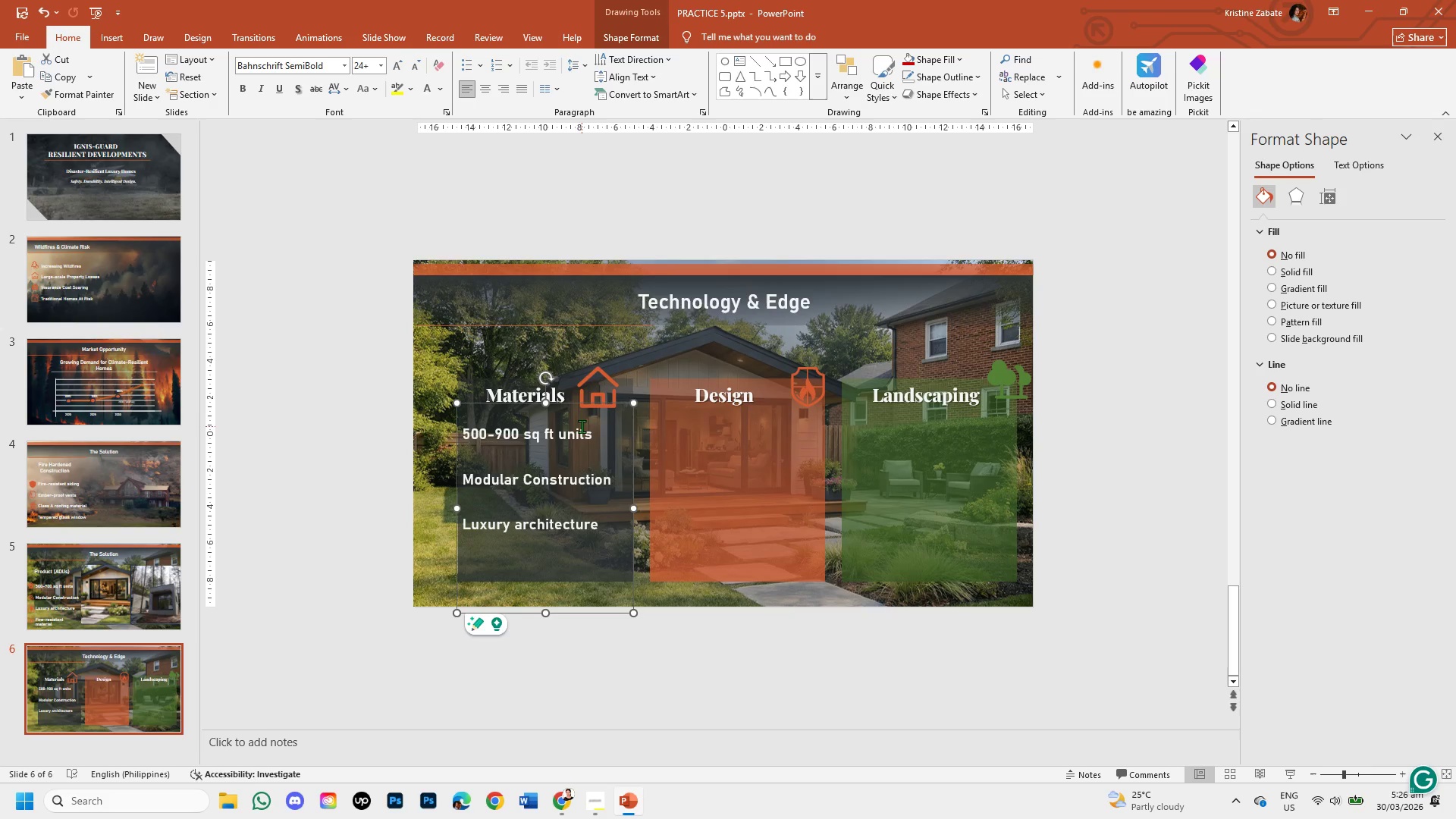 
left_click([595, 433])
 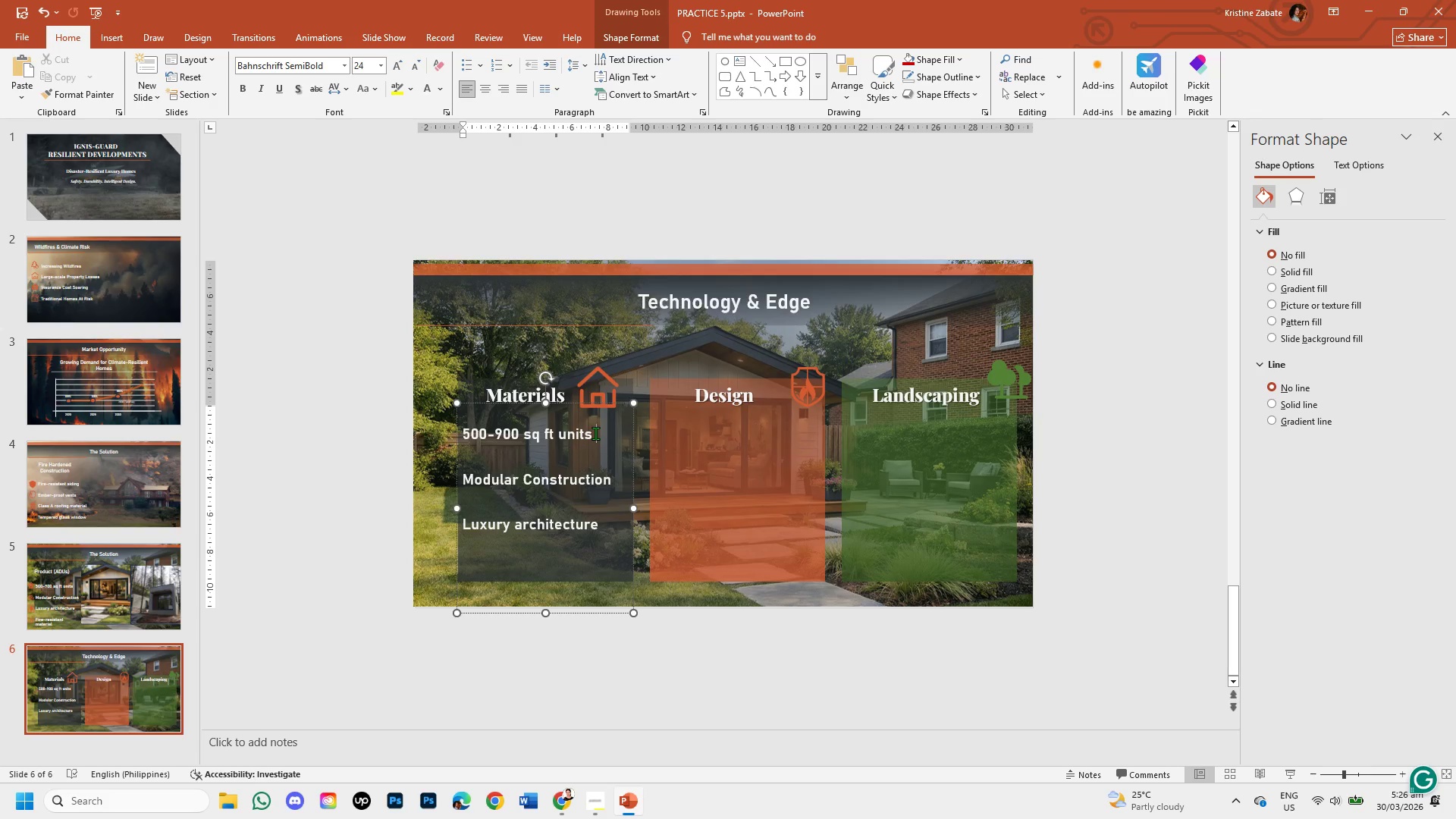 
hold_key(key=Backspace, duration=0.95)
 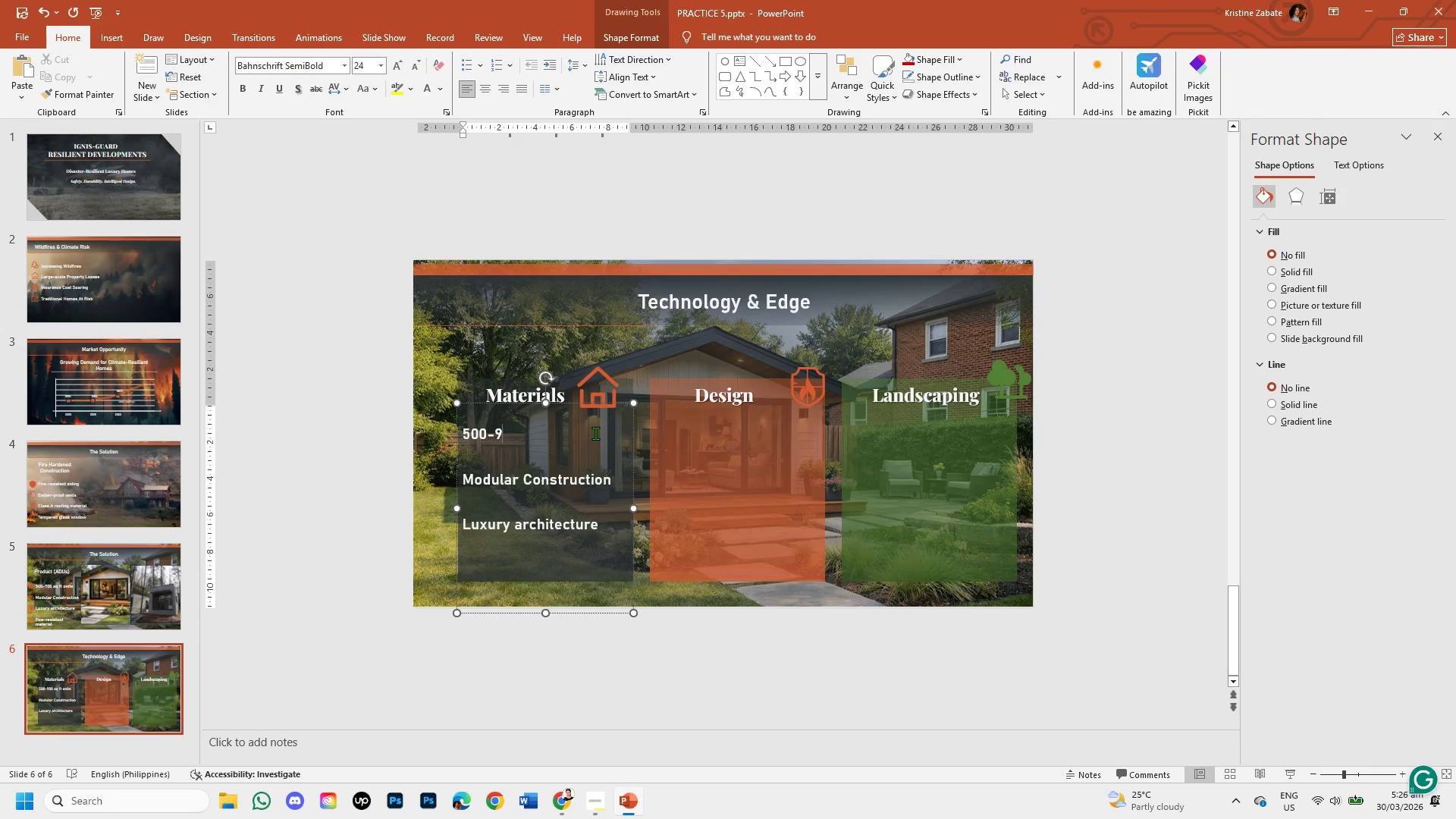 
key(Backspace)
 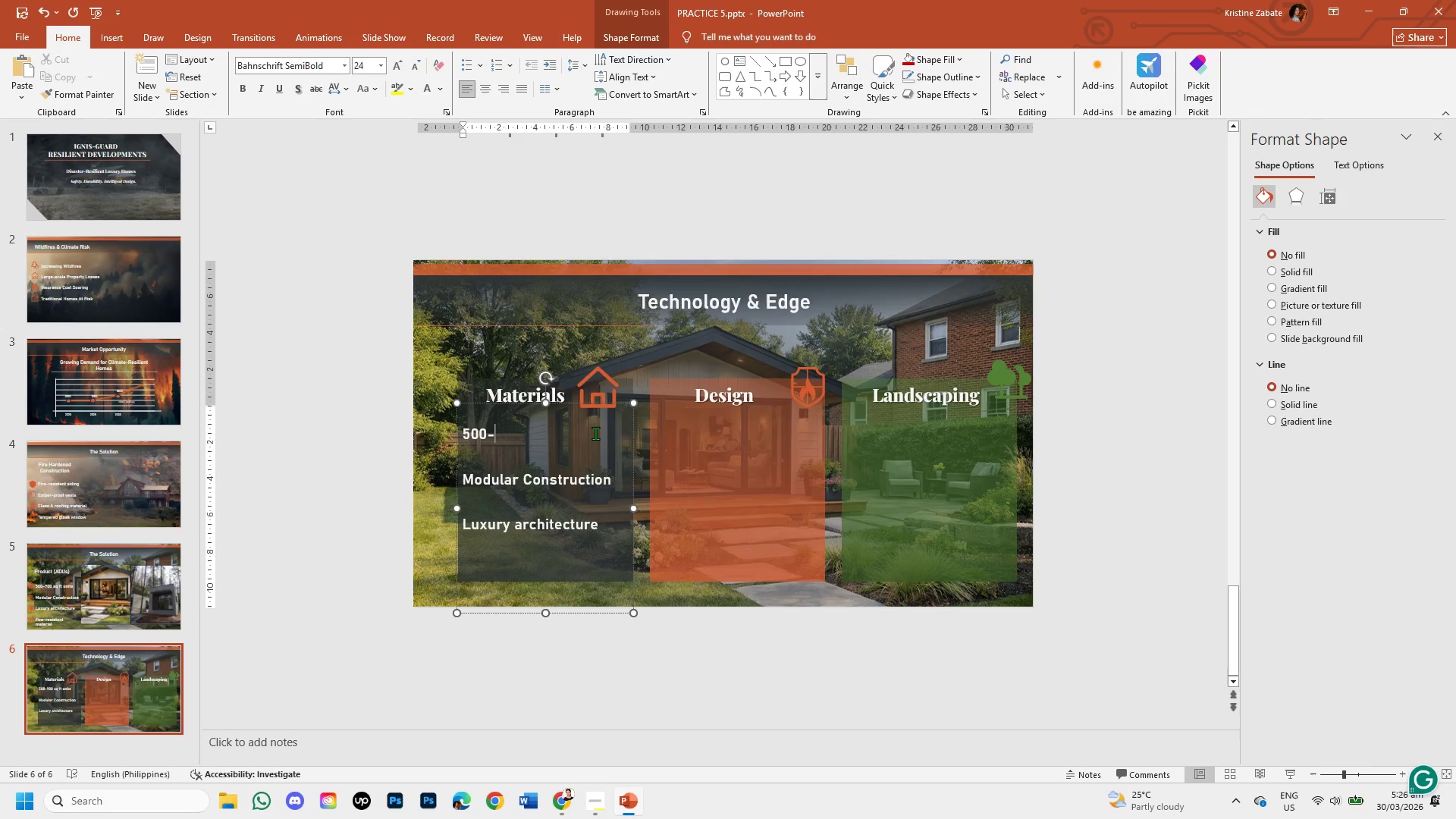 
key(Backspace)
 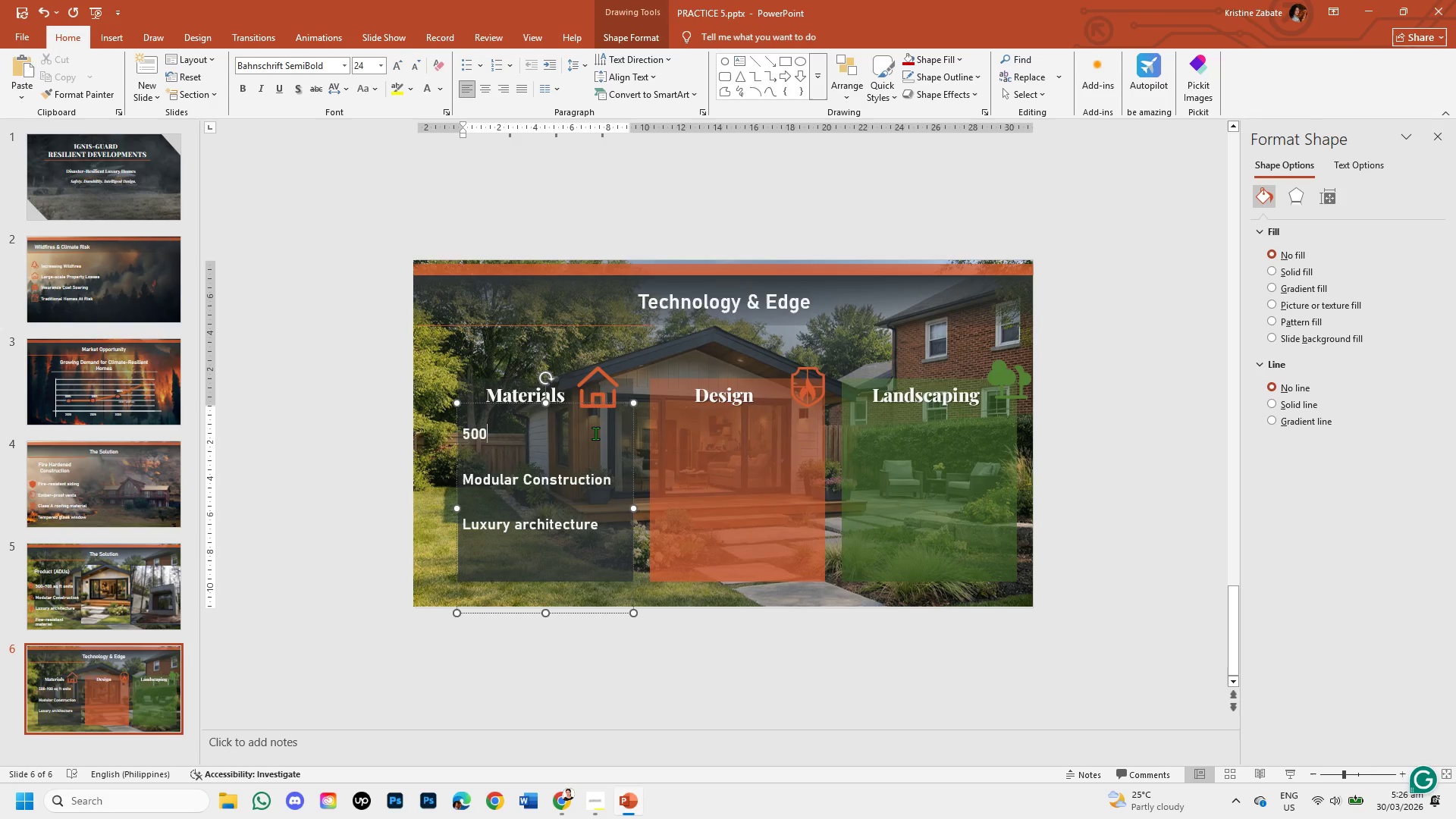 
key(Backspace)
 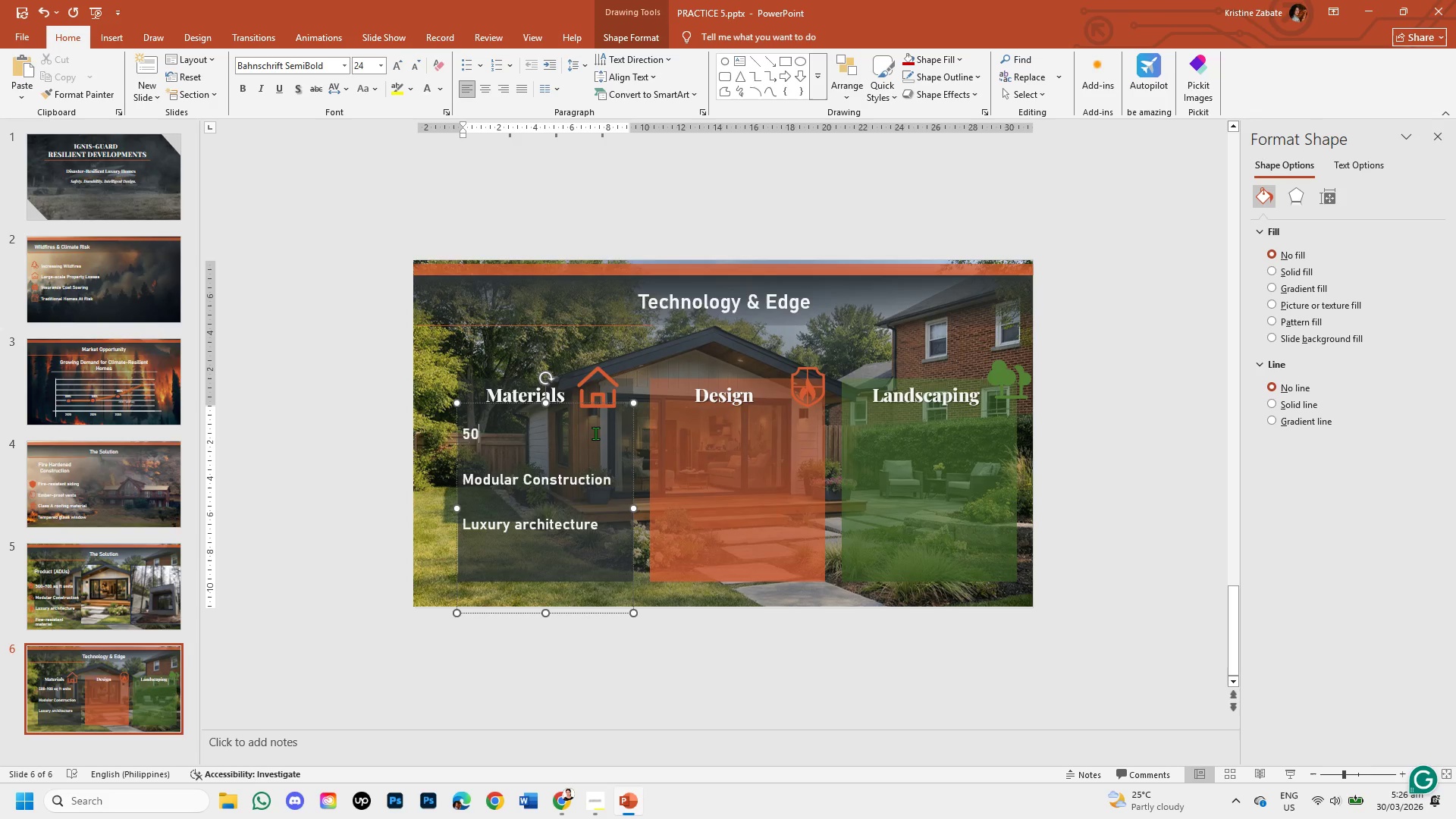 
key(Backspace)
 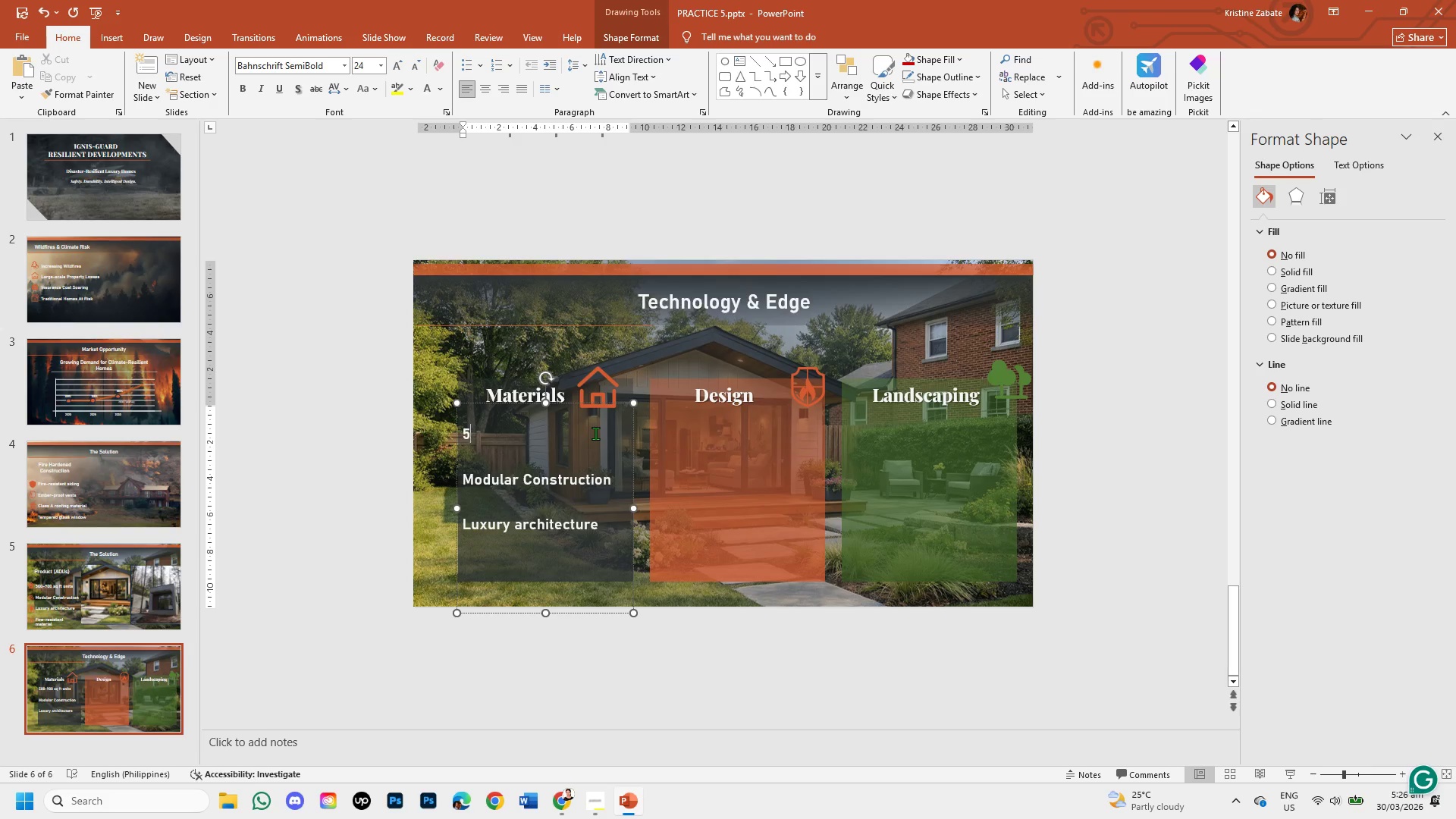 
key(Backspace)
 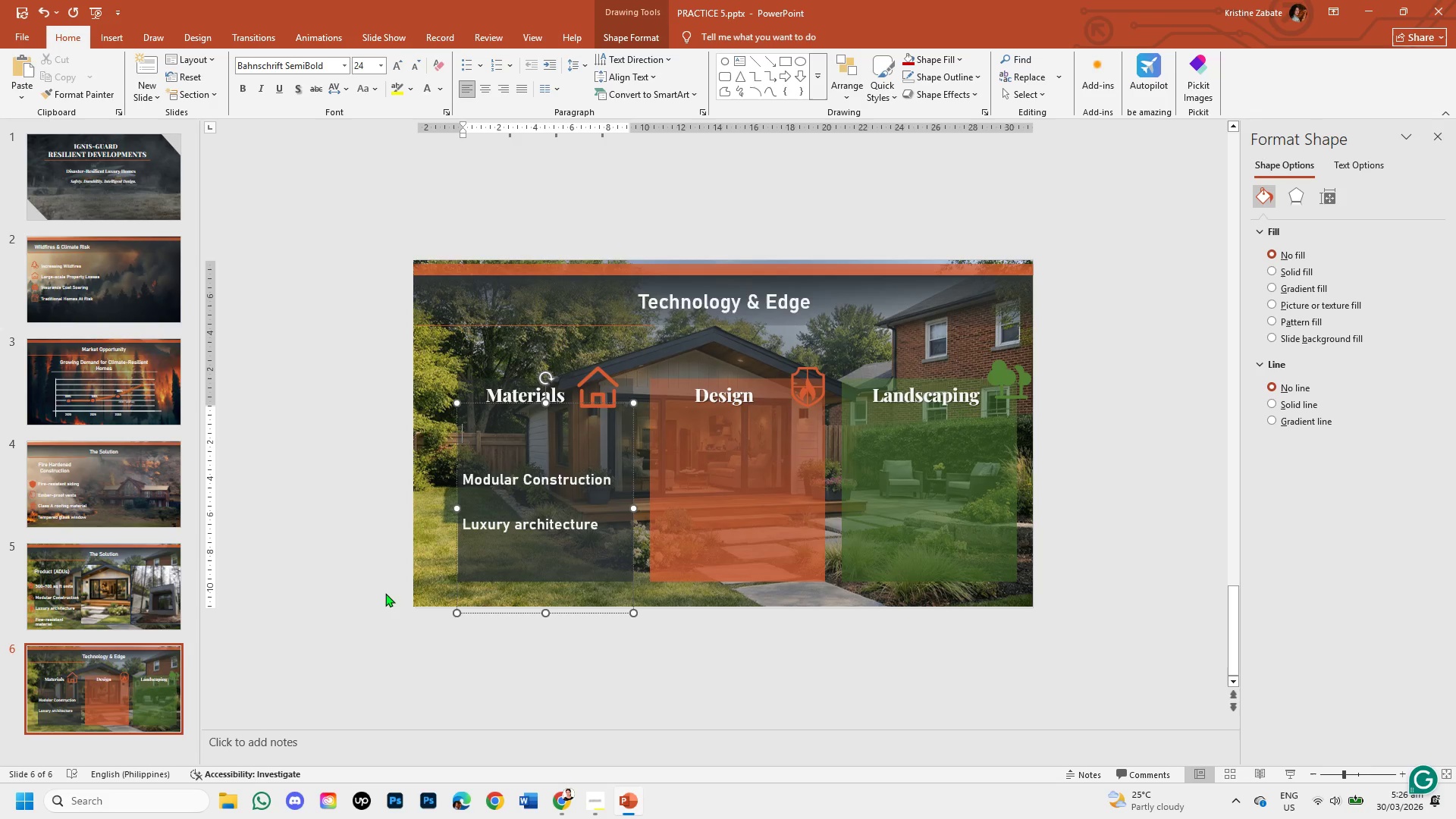 
left_click([562, 802])
 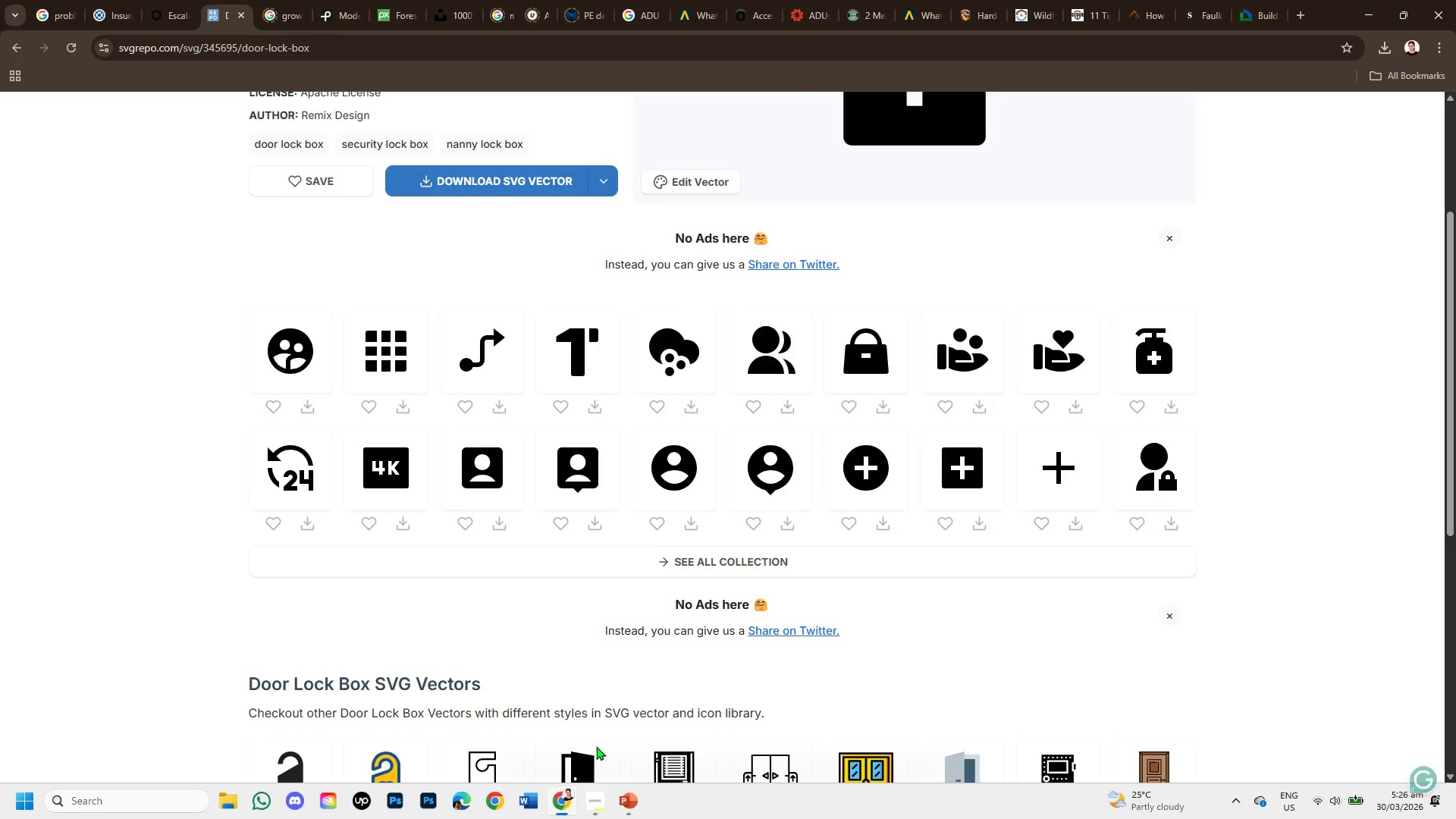 
mouse_move([834, 16])
 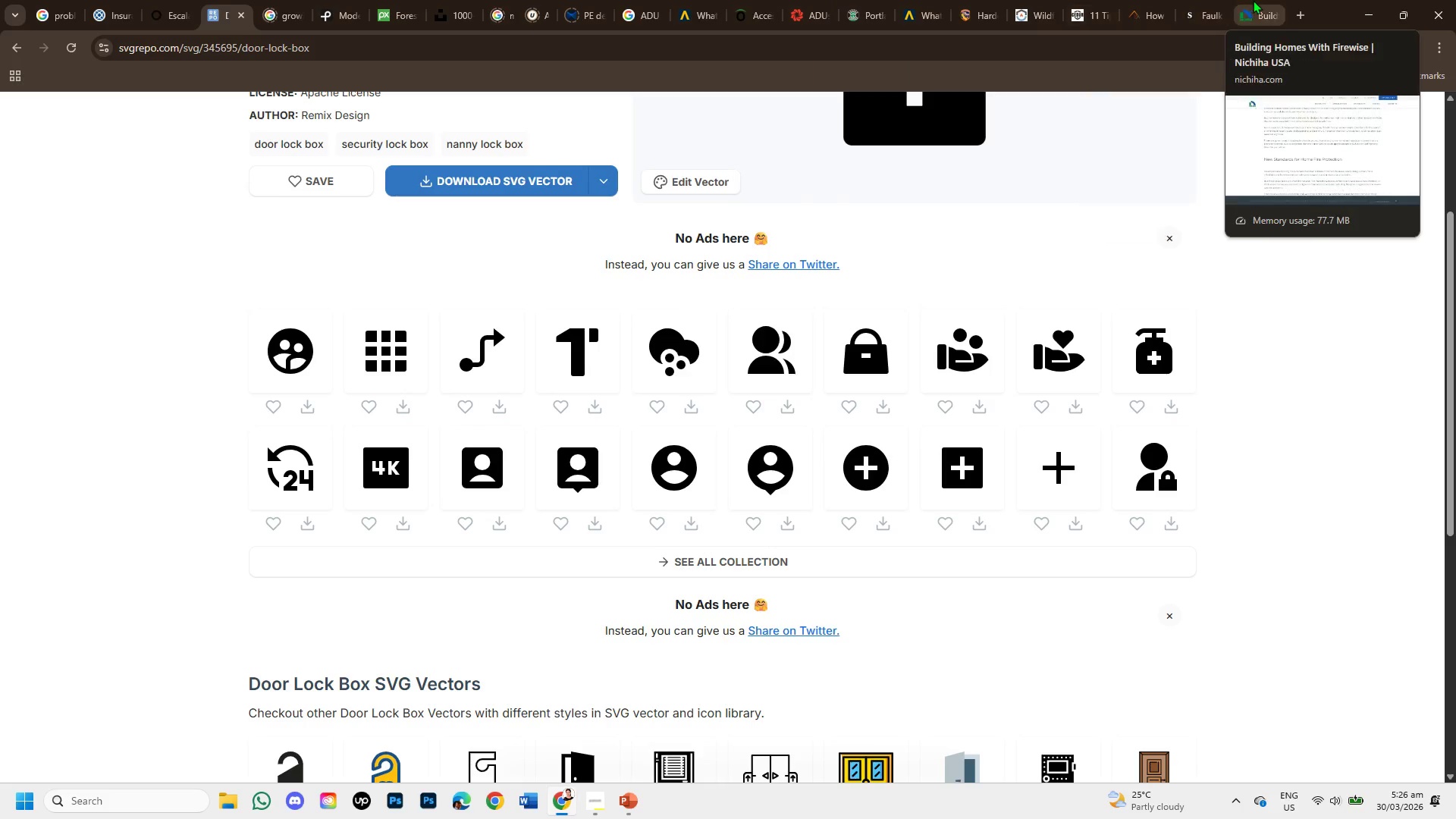 
left_click([1253, 0])
 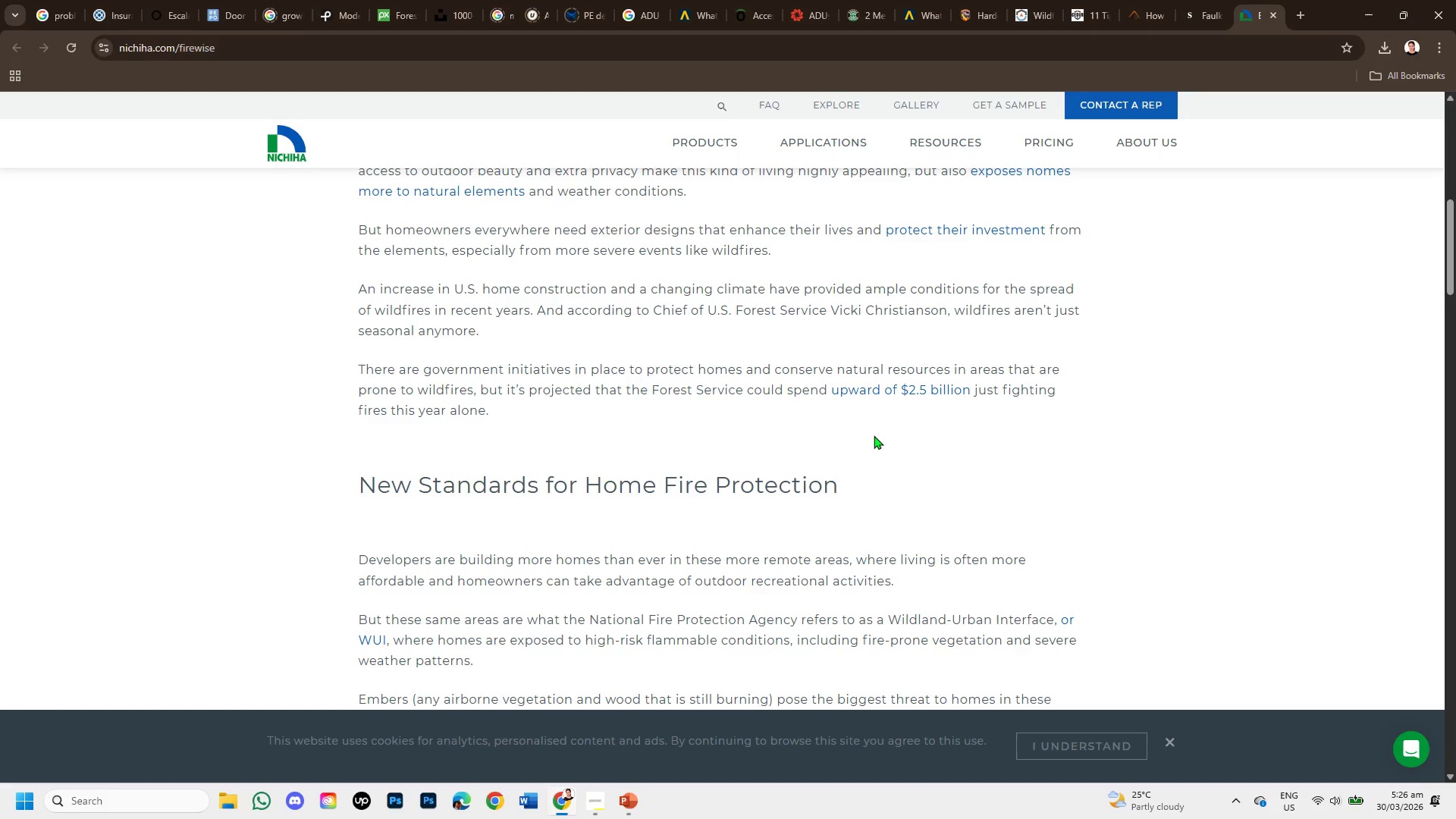 
scroll: coordinate [864, 439], scroll_direction: down, amount: 4.0
 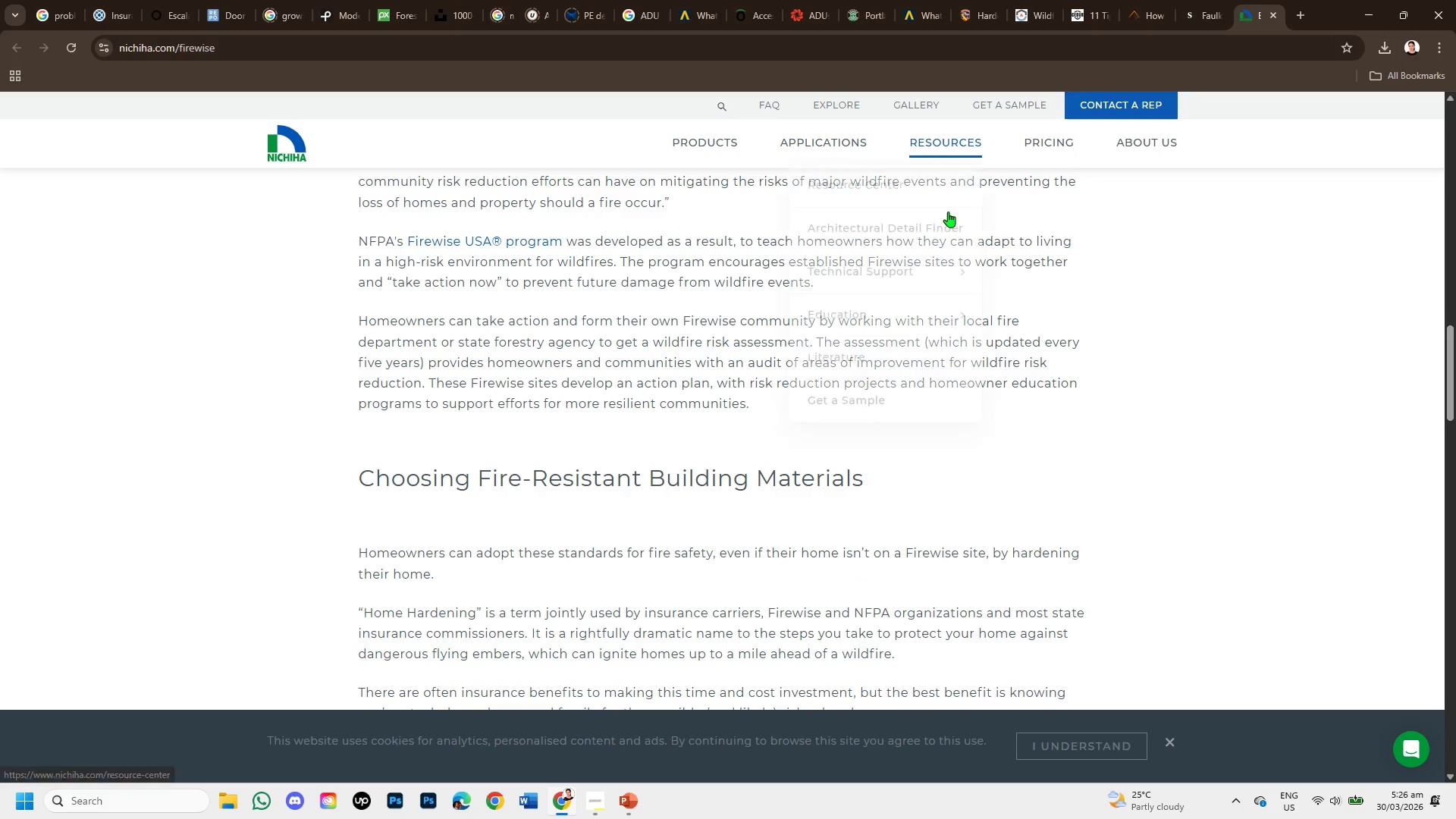 
scroll: coordinate [899, 504], scroll_direction: up, amount: 13.0
 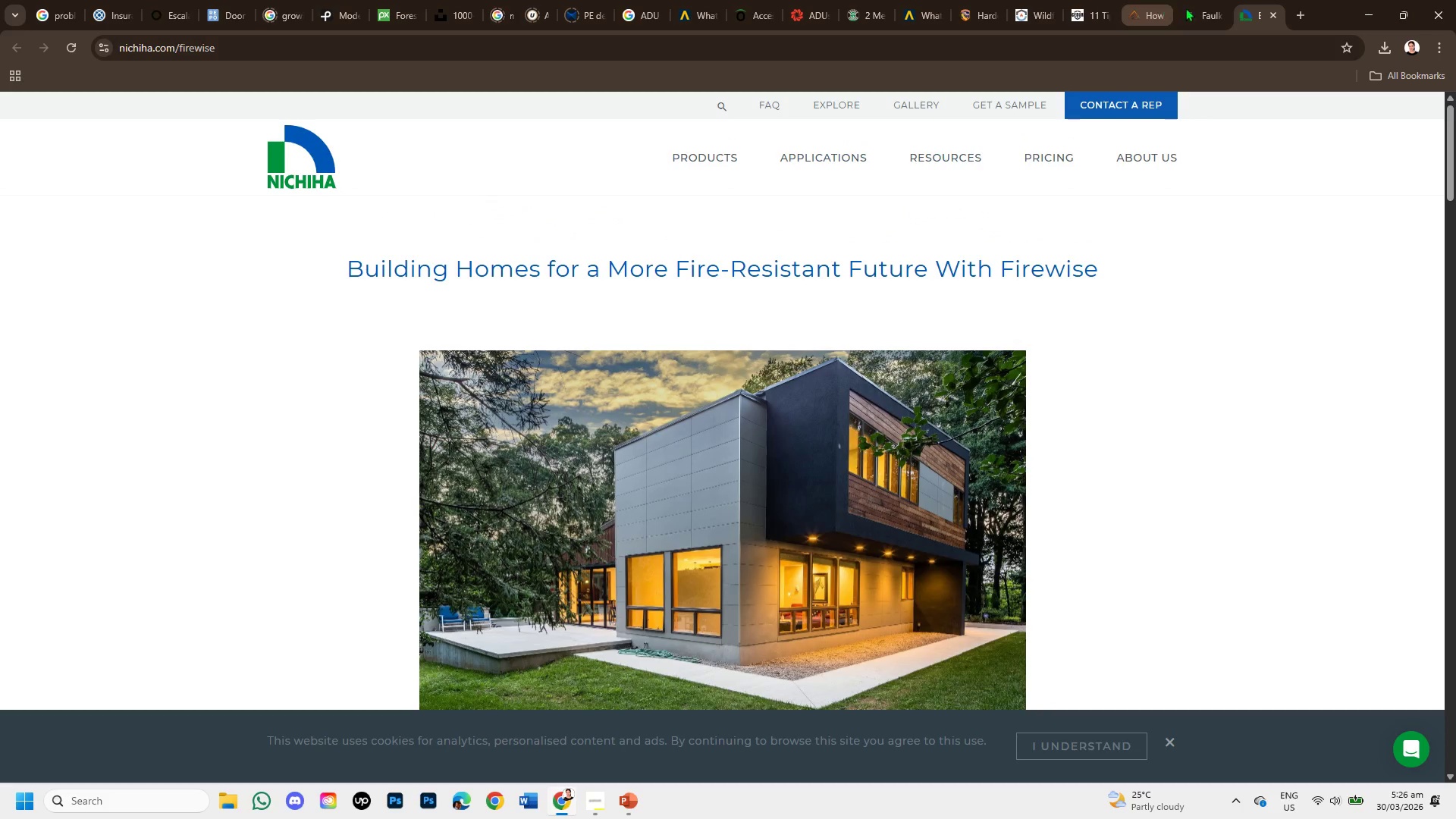 
left_click([1203, 10])
 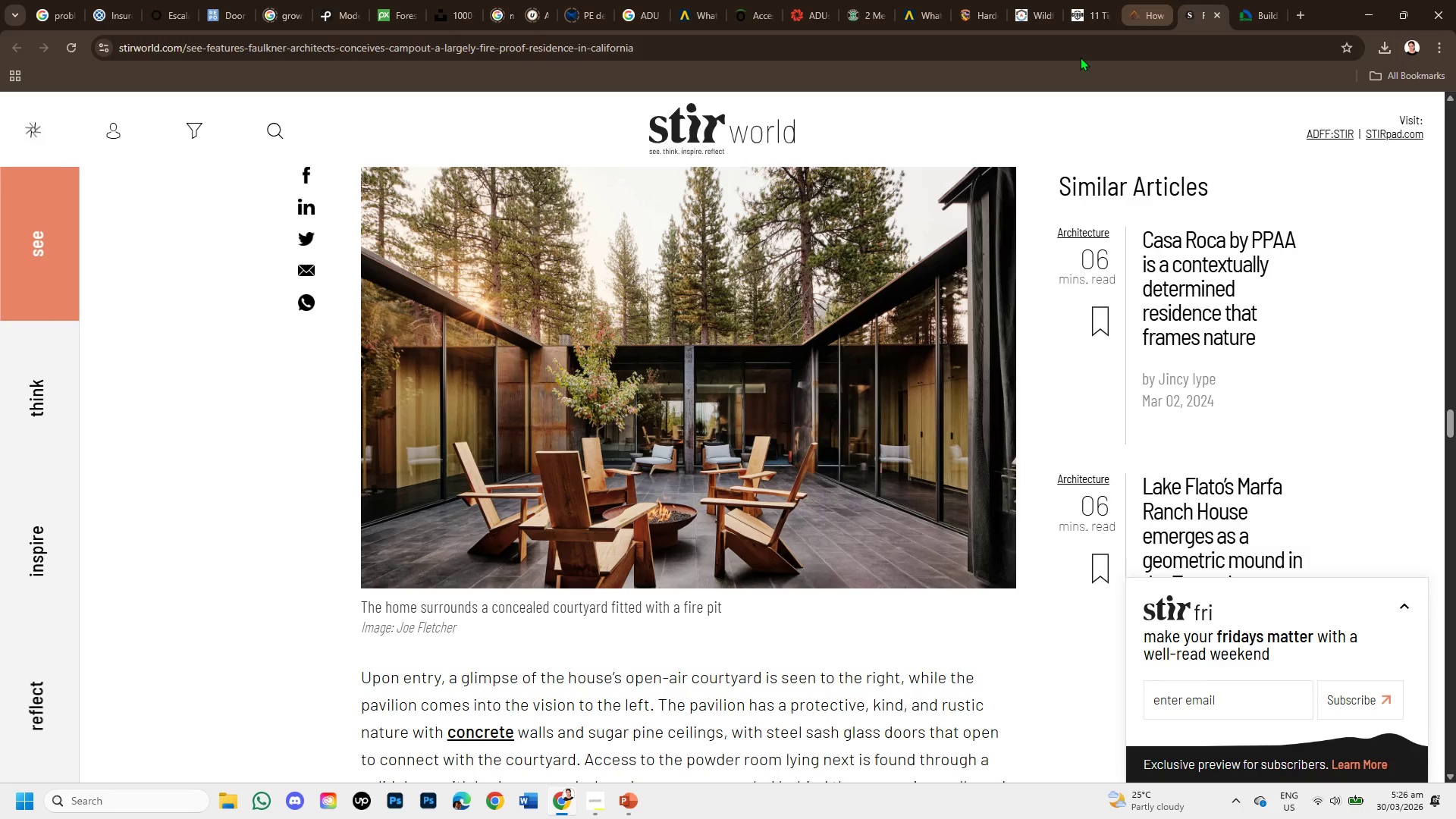 
scroll: coordinate [627, 416], scroll_direction: down, amount: 5.0
 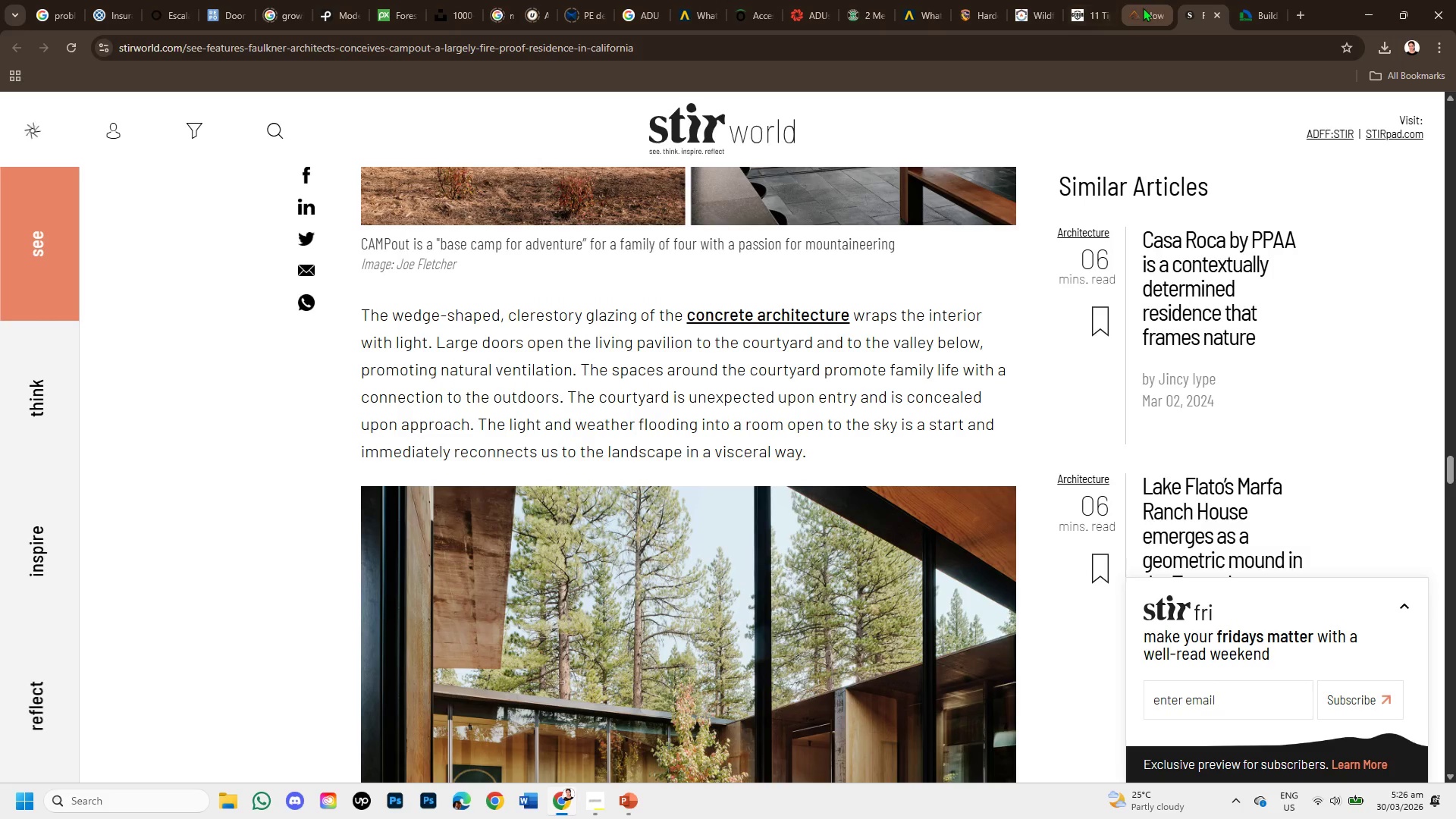 
left_click([1015, 5])
 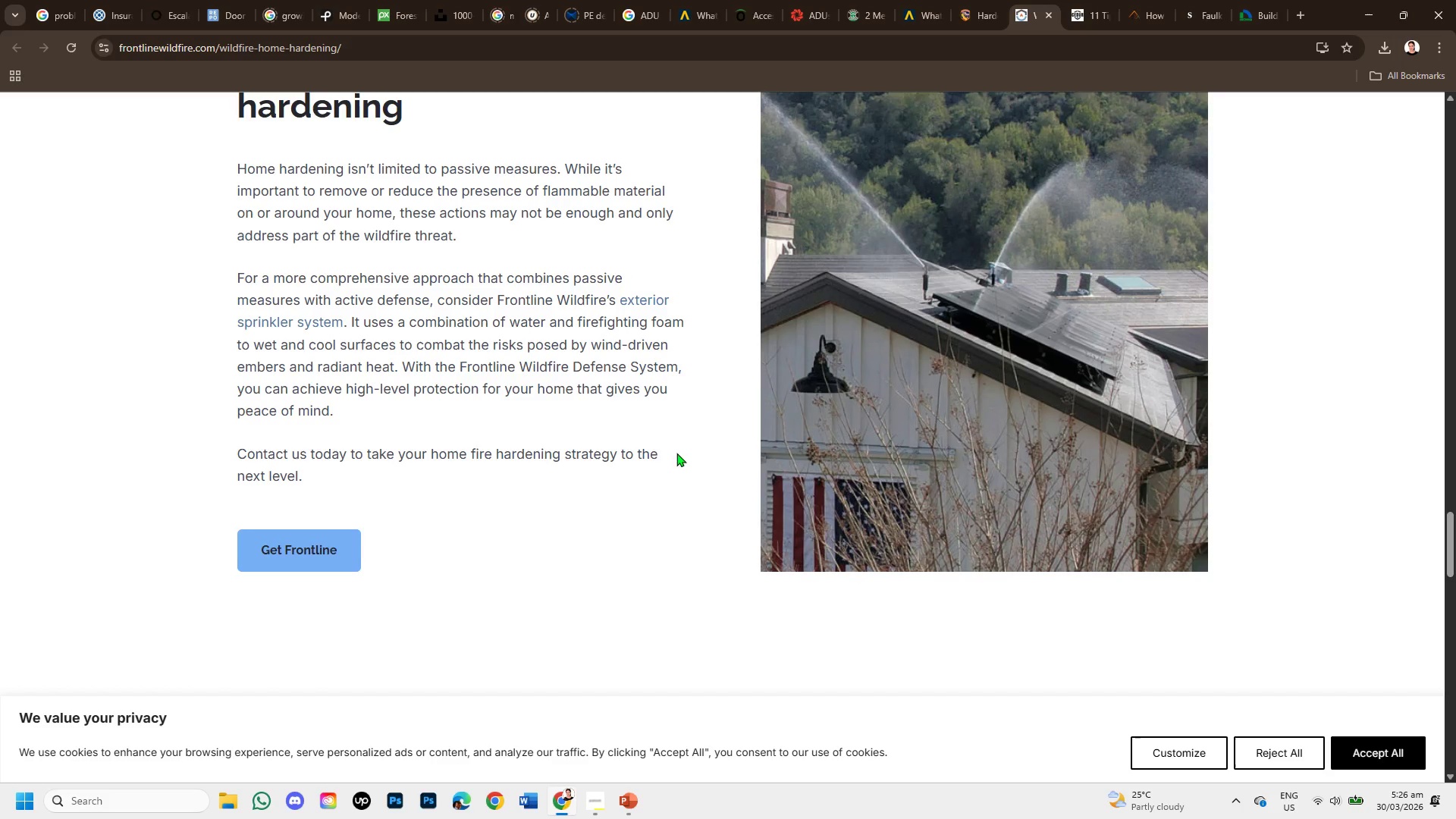 
scroll: coordinate [667, 469], scroll_direction: up, amount: 8.0
 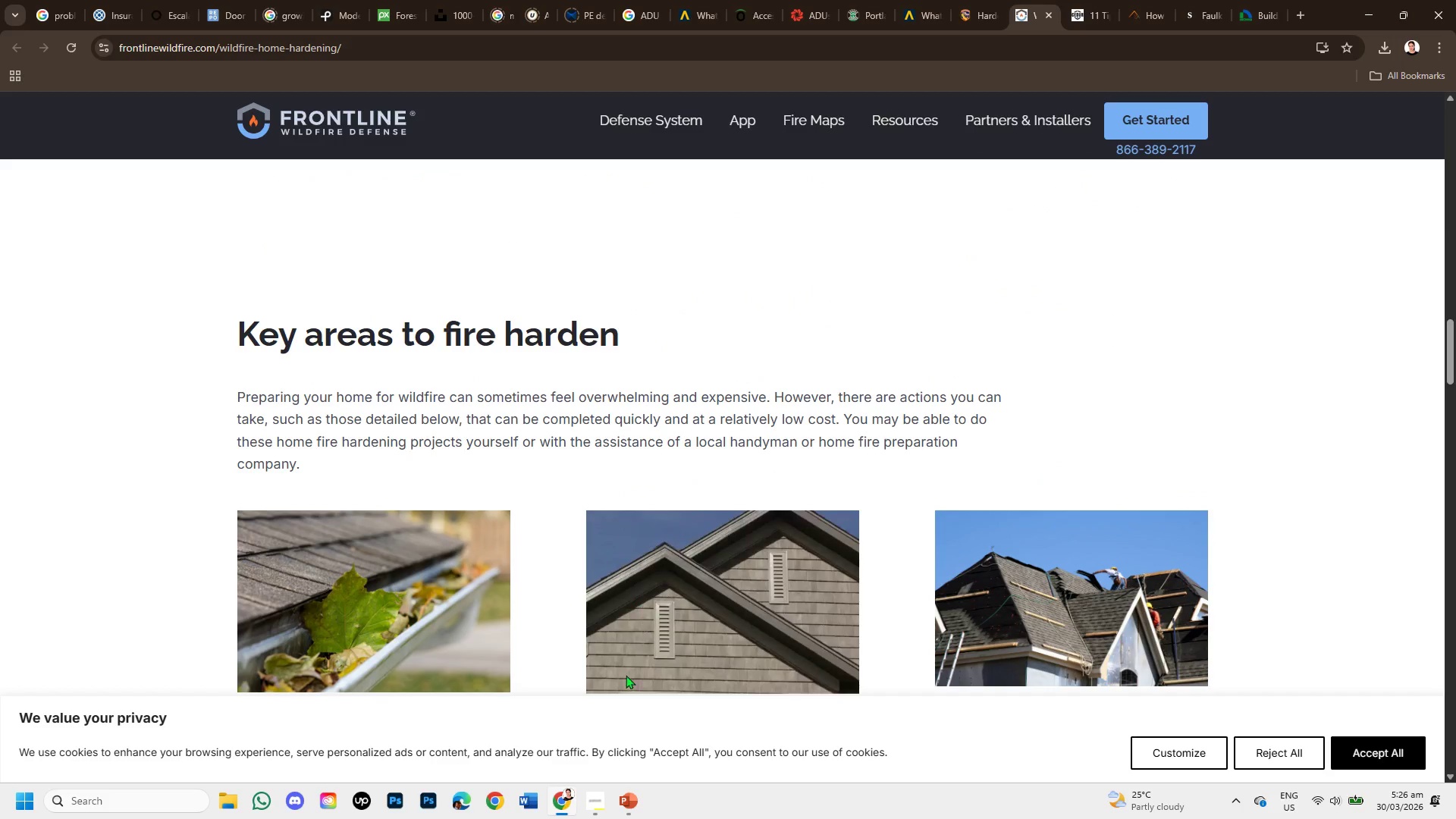 
left_click([598, 790])